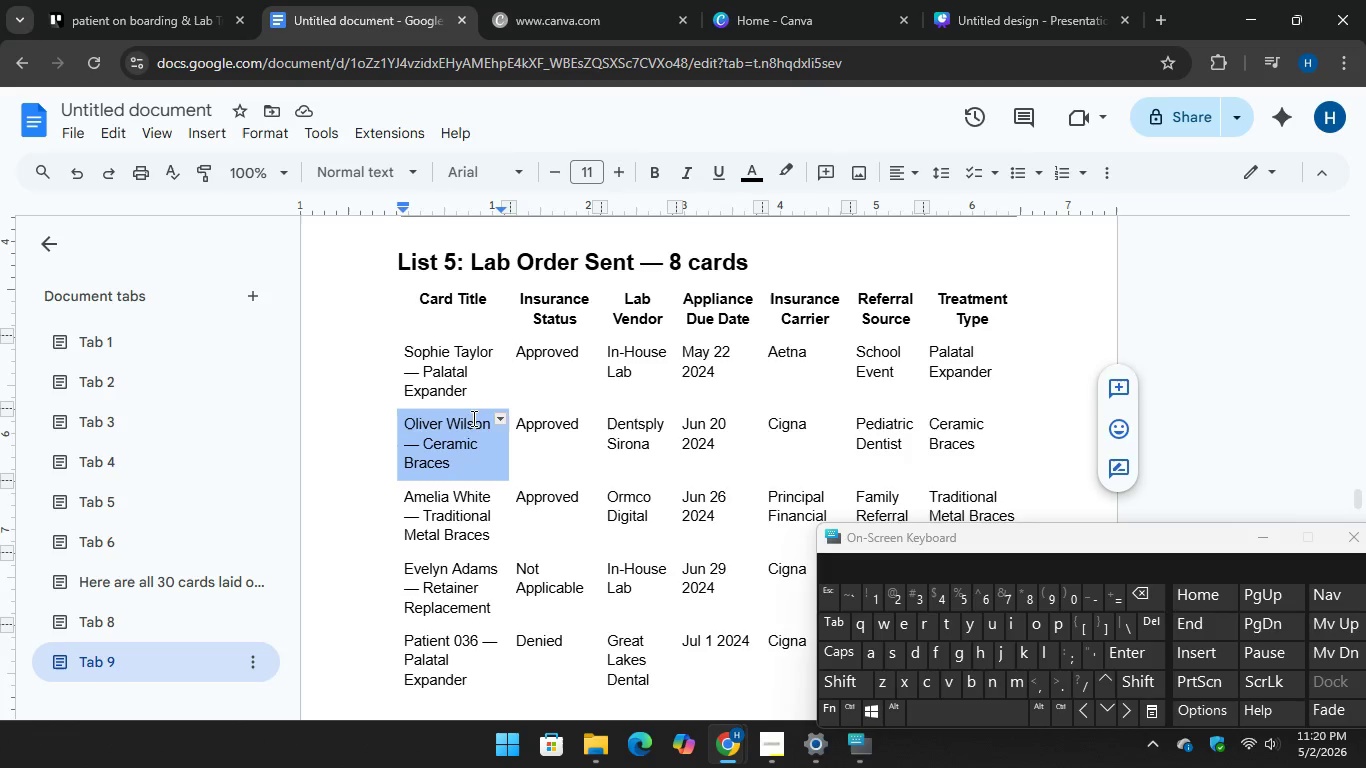 
scroll: coordinate [473, 418], scroll_direction: down, amount: 2.0
 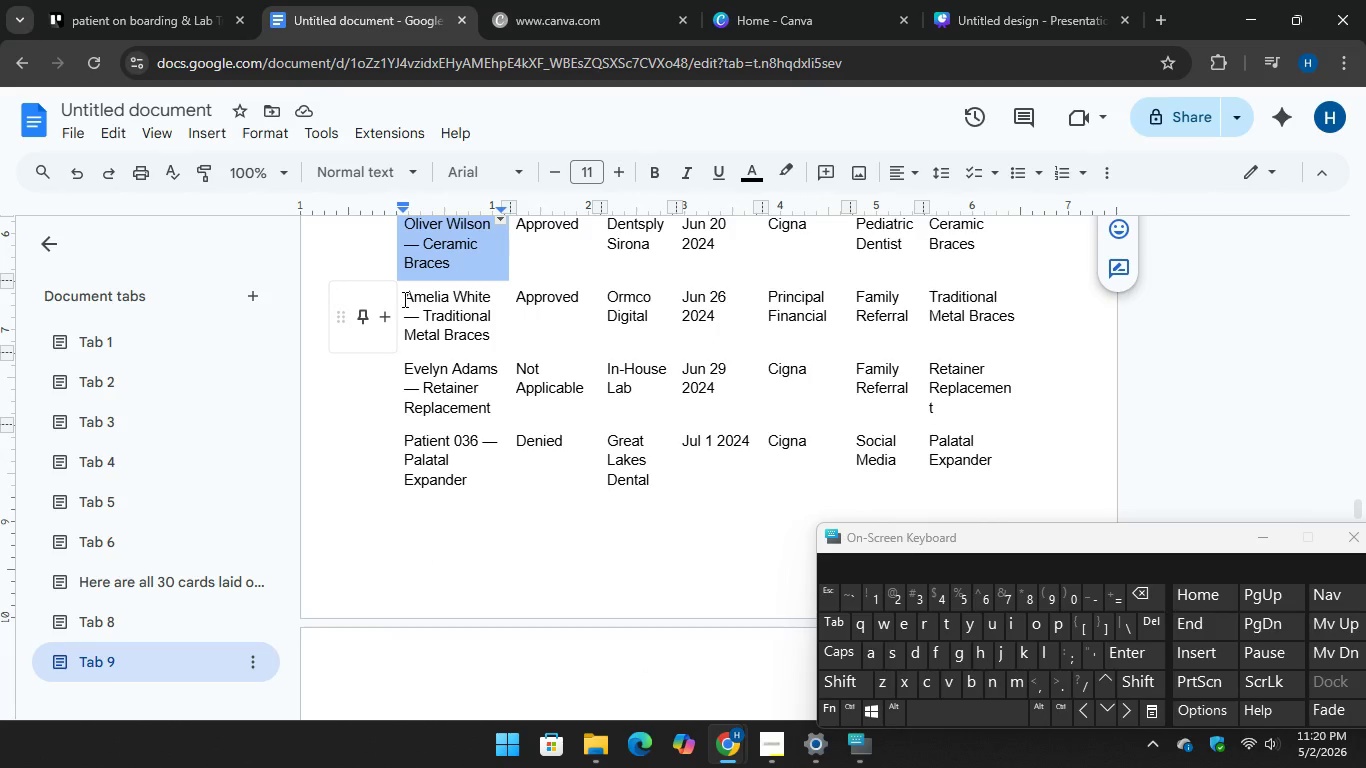 
left_click_drag(start_coordinate=[403, 299], to_coordinate=[489, 343])
 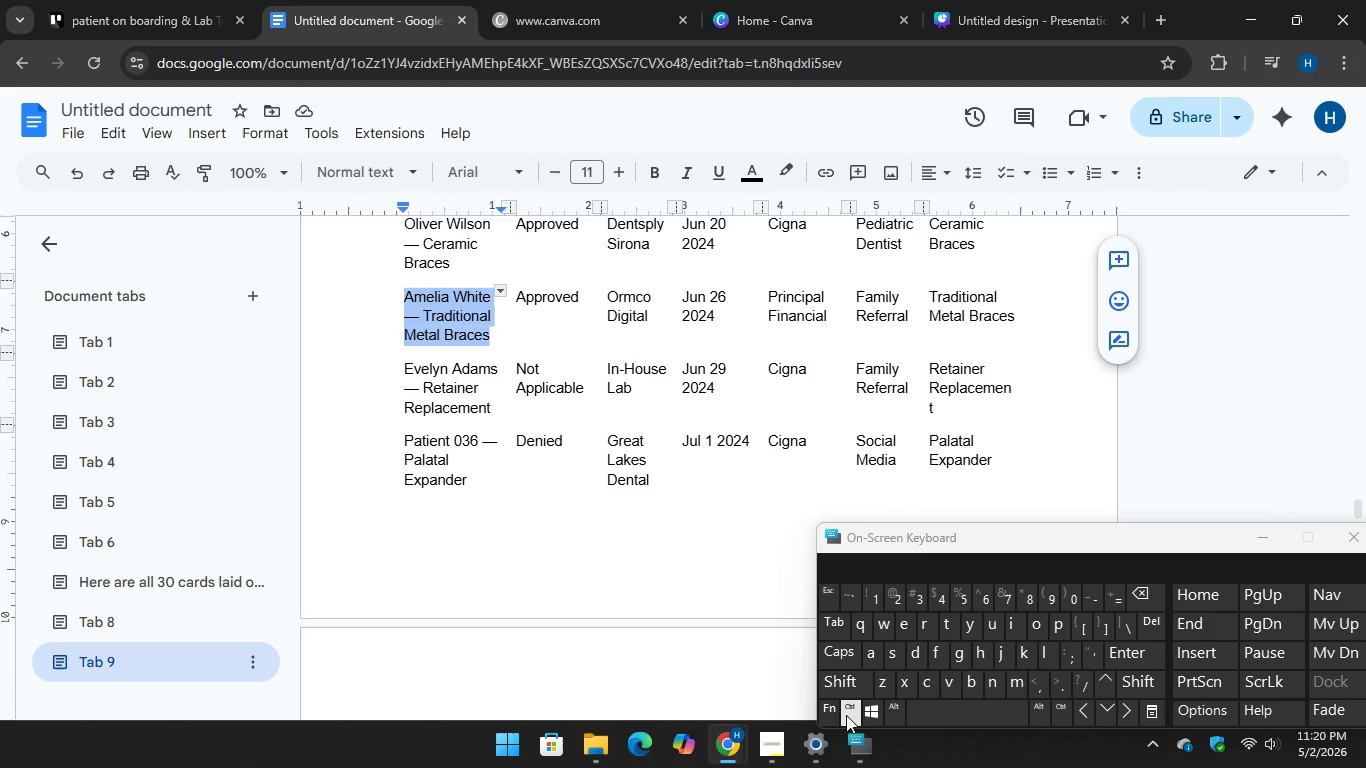 
key(Control+C)
 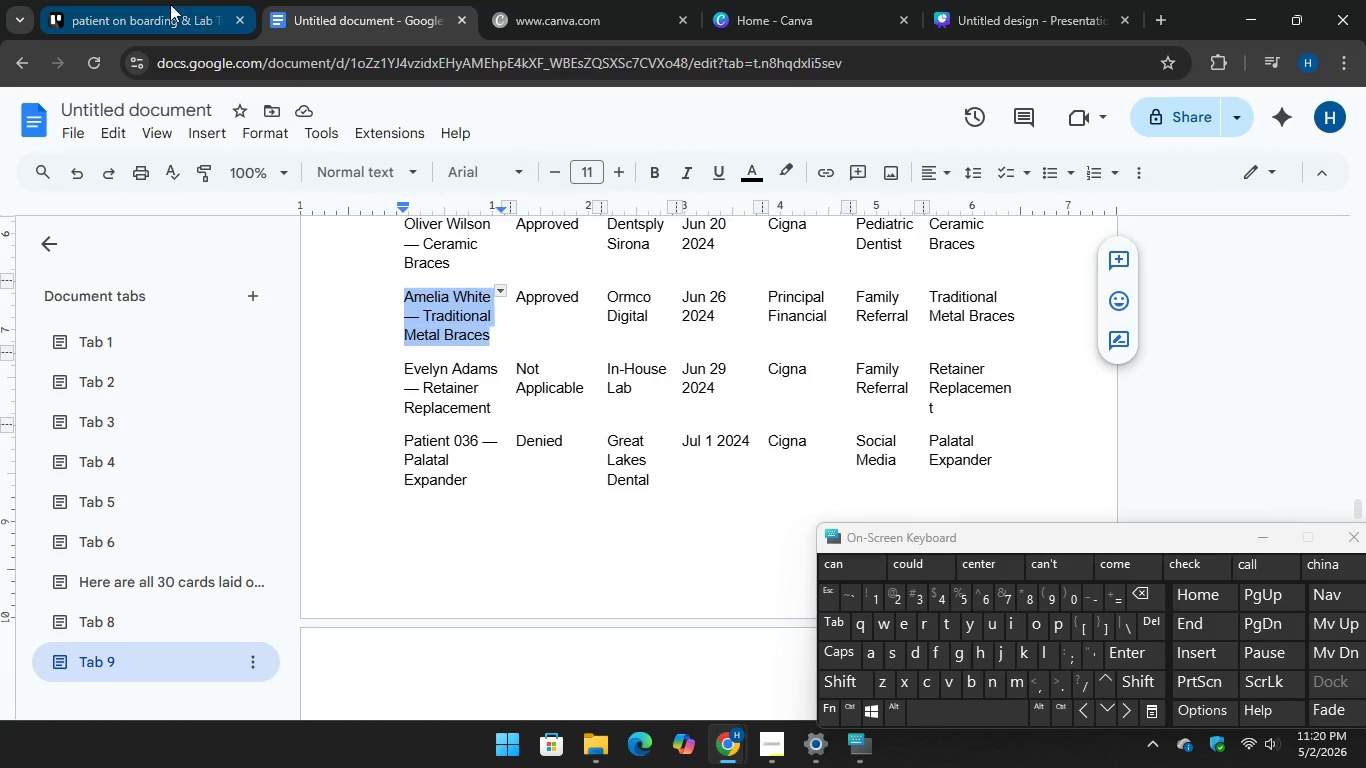 
left_click([166, 4])
 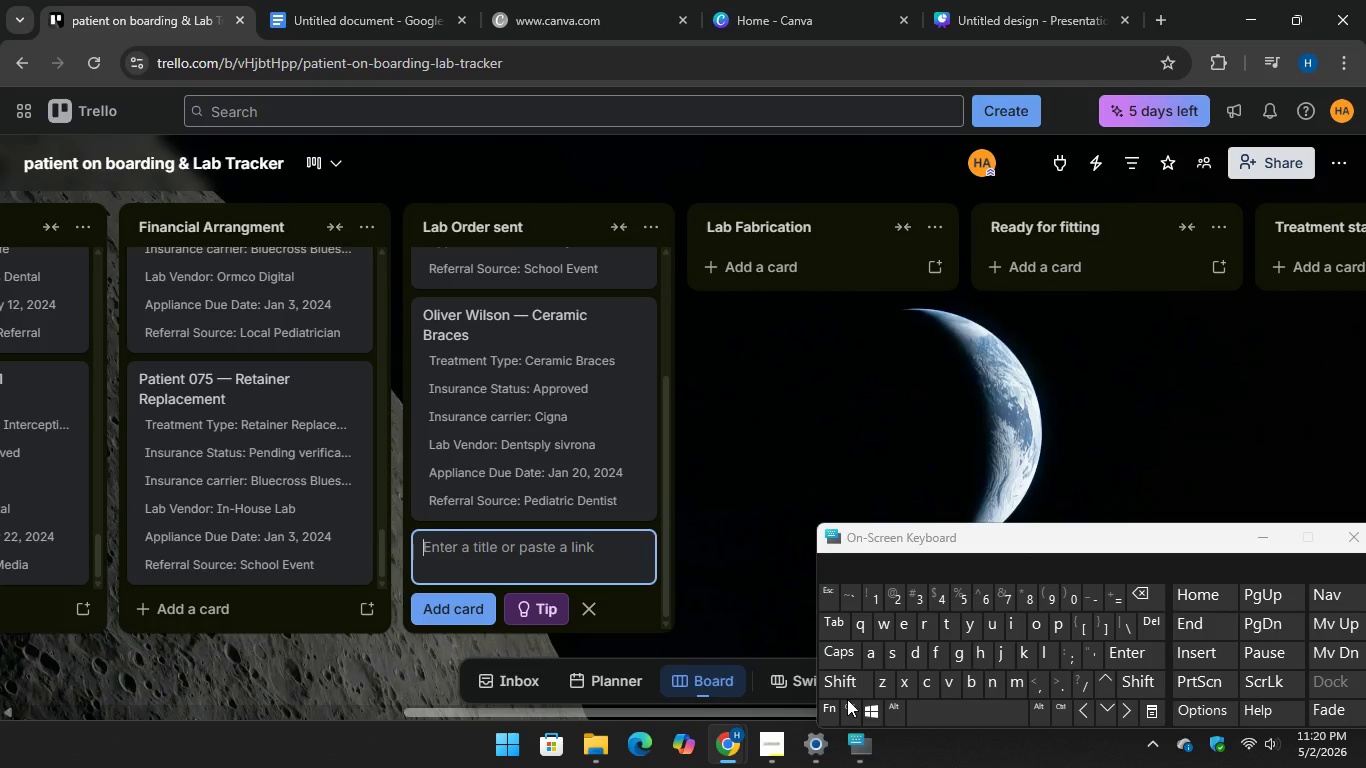 
key(Control+V)
 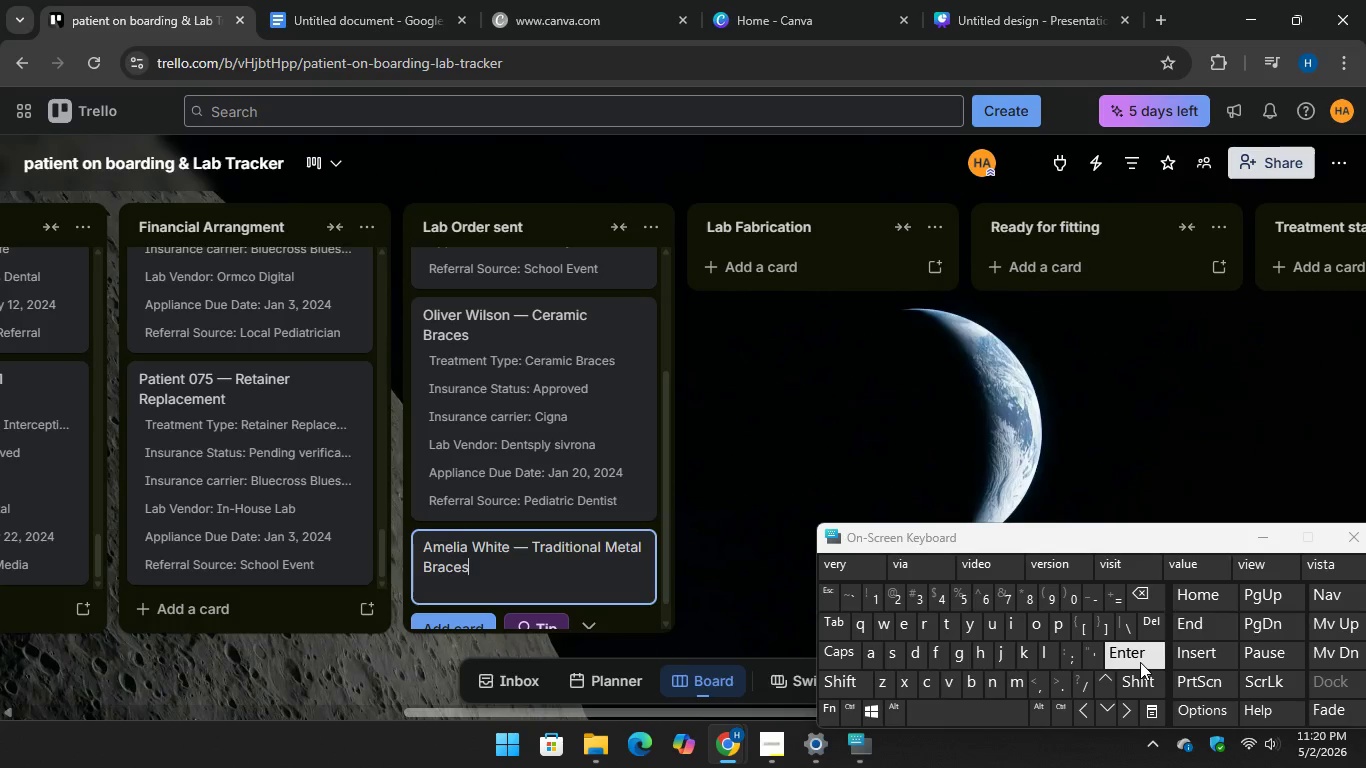 
key(Enter)
 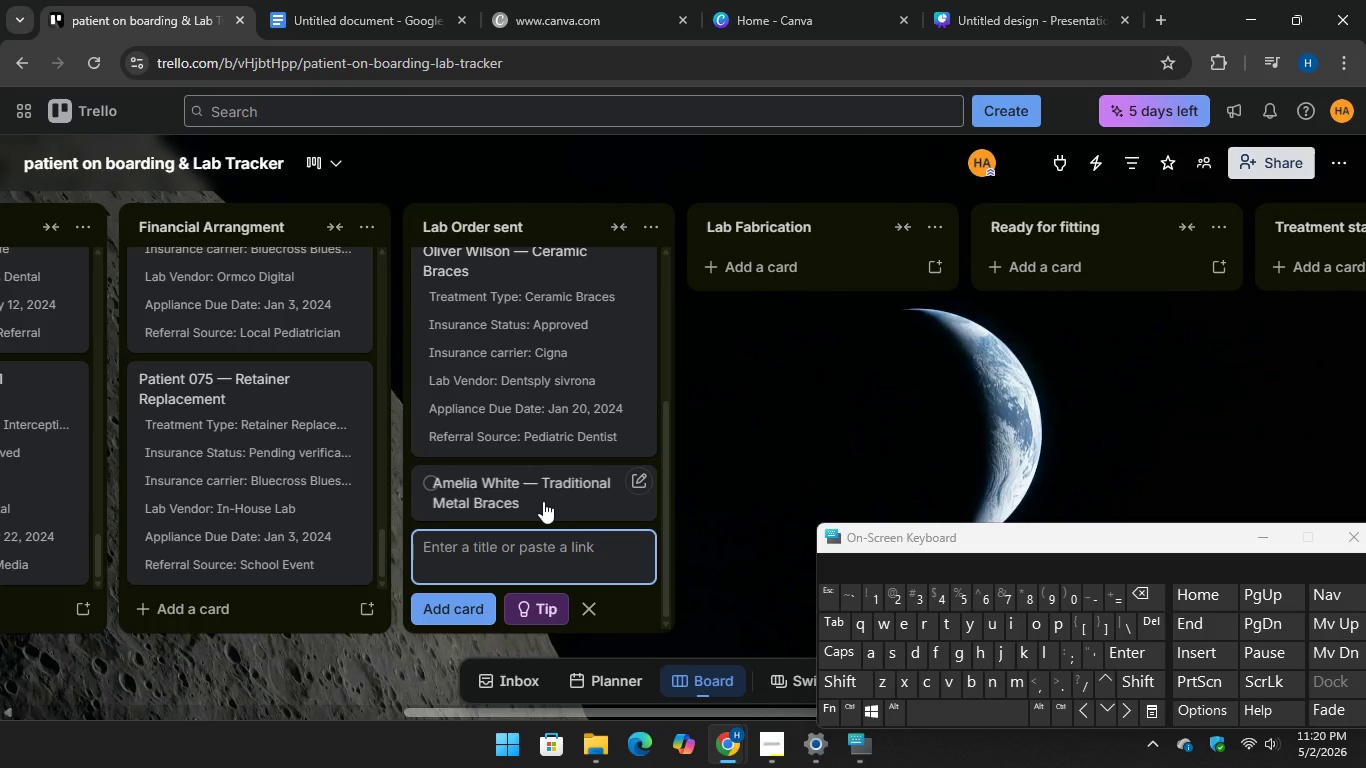 
left_click([541, 497])
 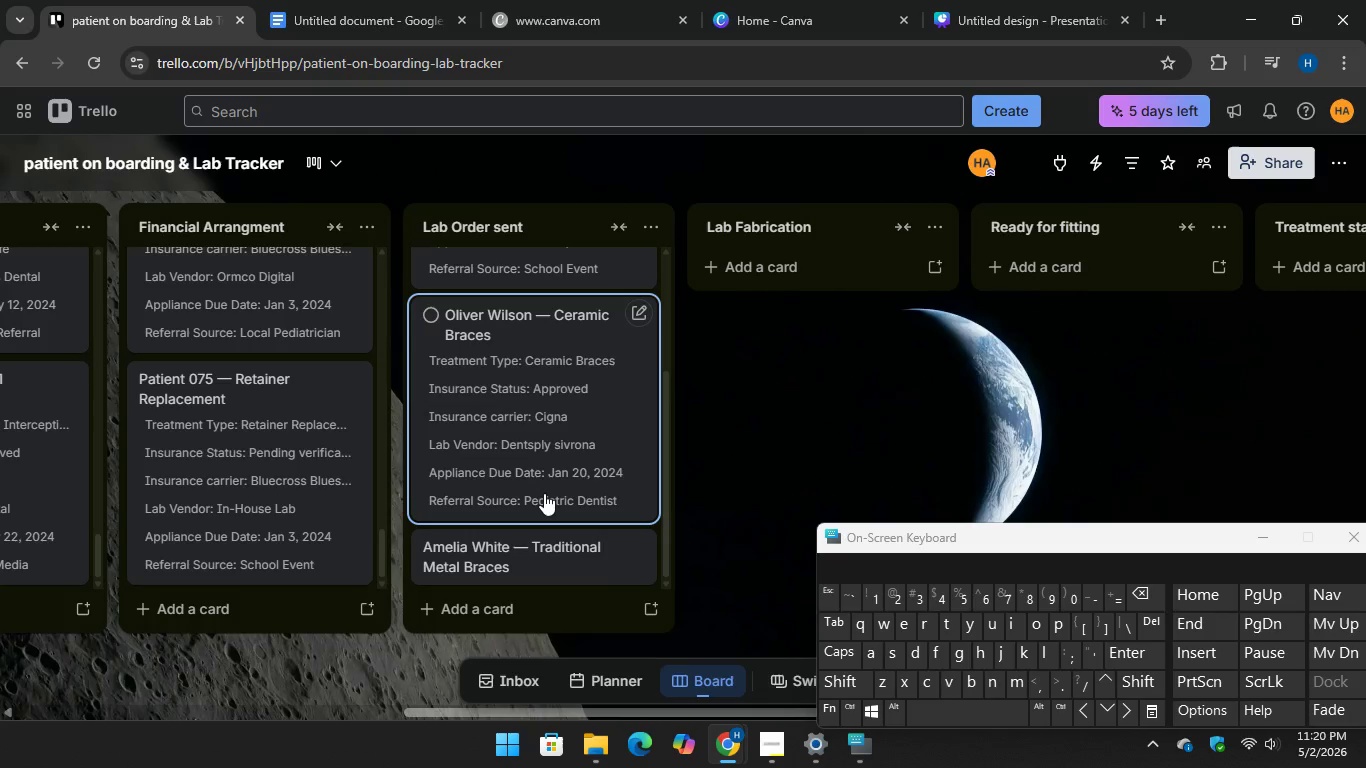 
scroll: coordinate [536, 481], scroll_direction: down, amount: 2.0
 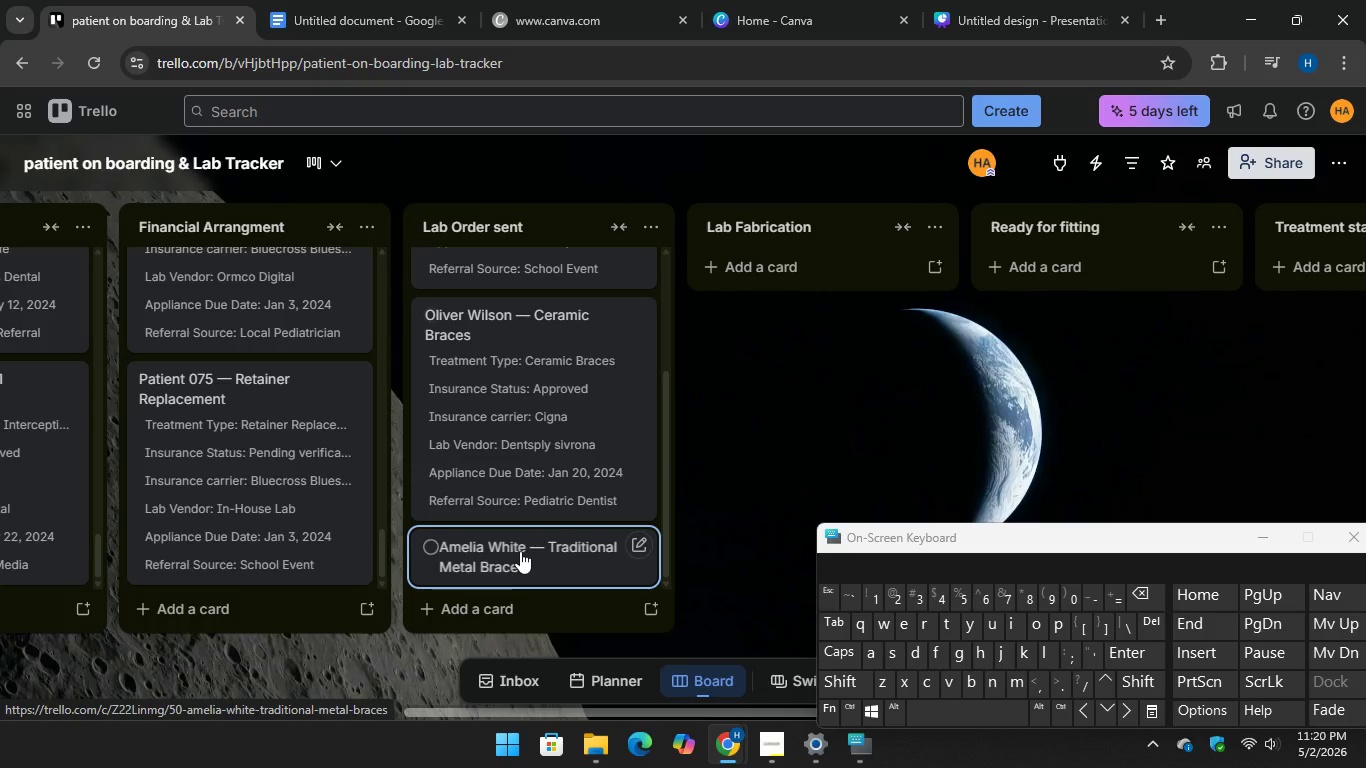 
left_click([520, 549])
 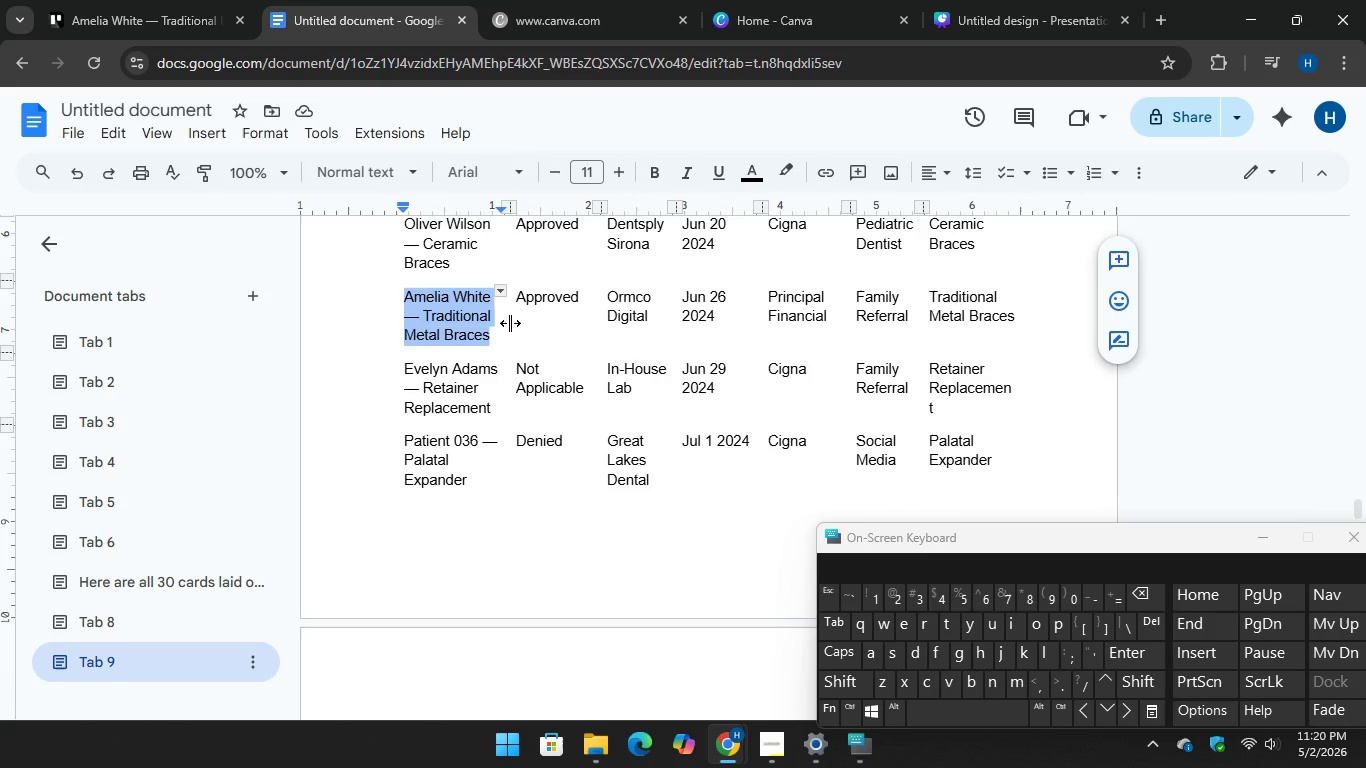 
left_click([145, 2])
 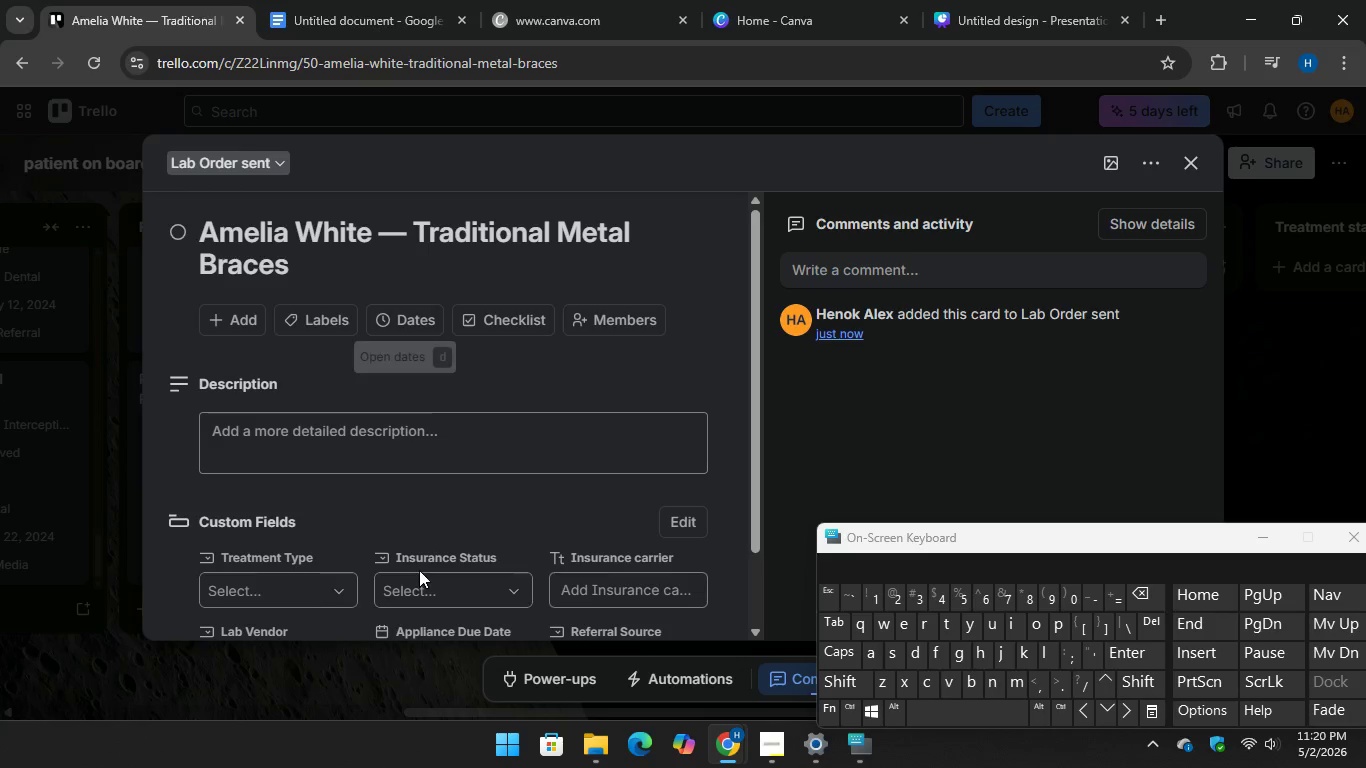 
scroll: coordinate [436, 558], scroll_direction: down, amount: 1.0
 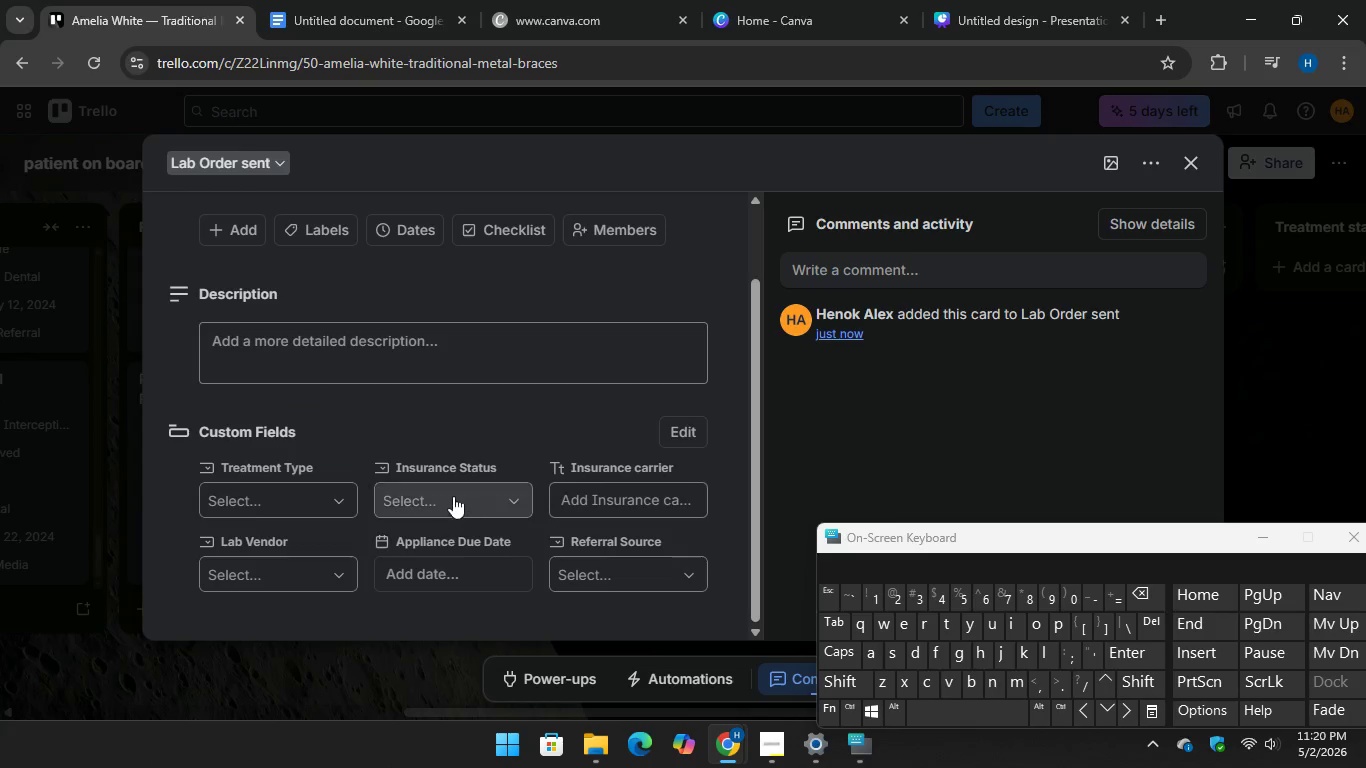 
left_click([453, 496])
 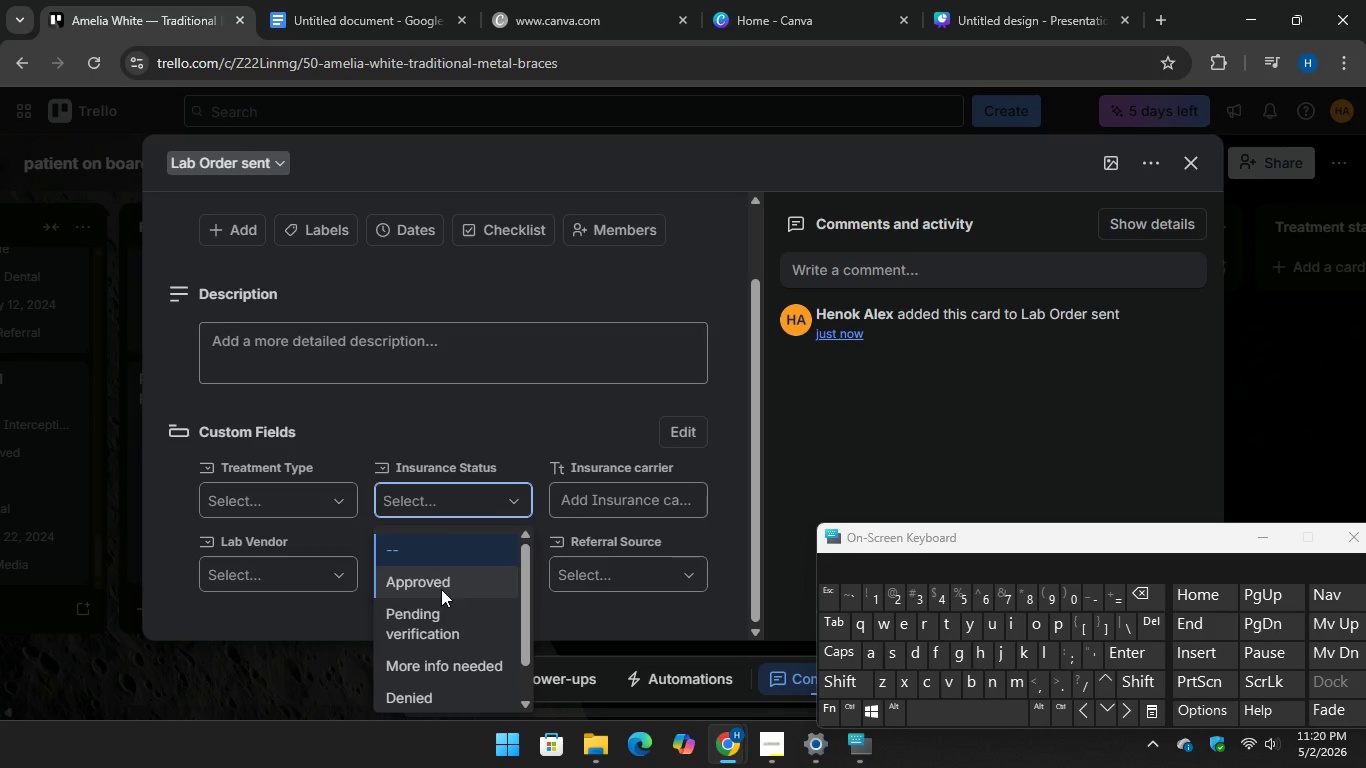 
left_click([442, 584])
 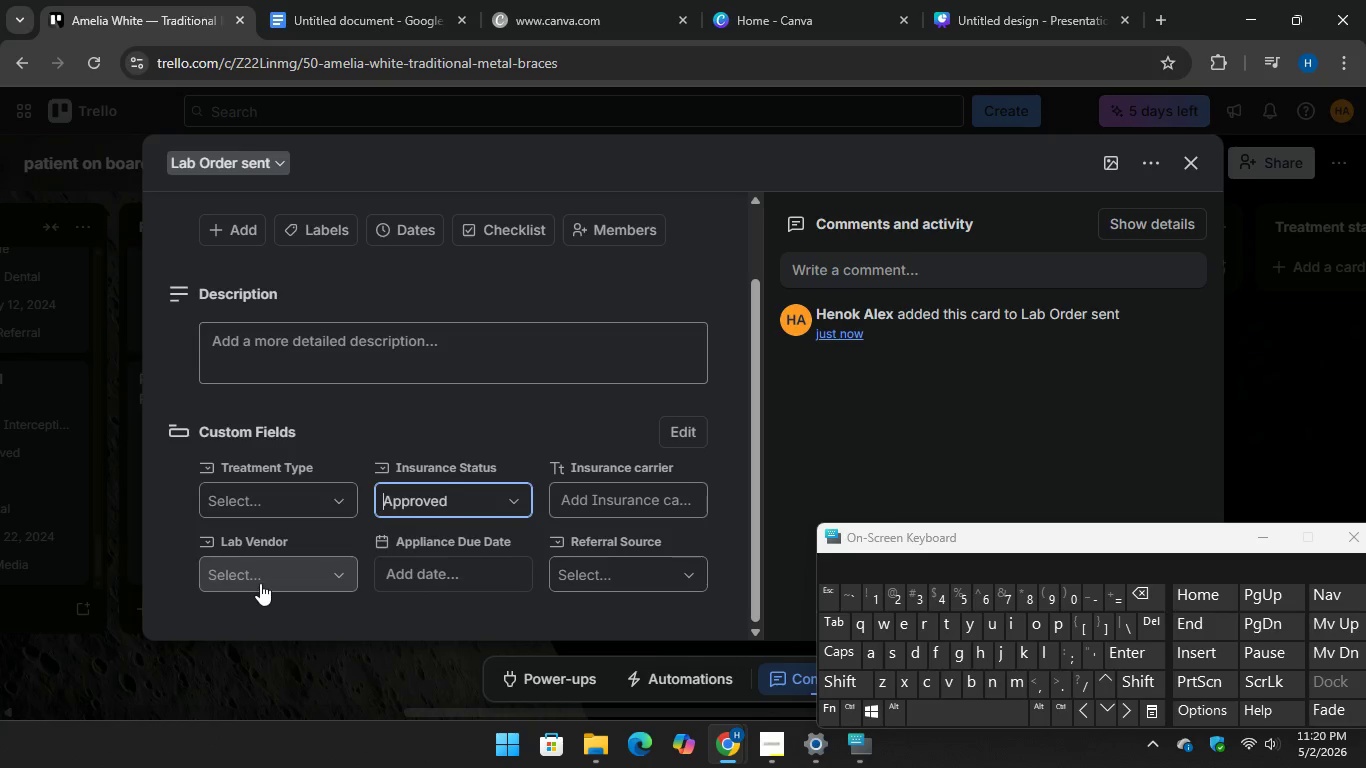 
left_click([260, 583])
 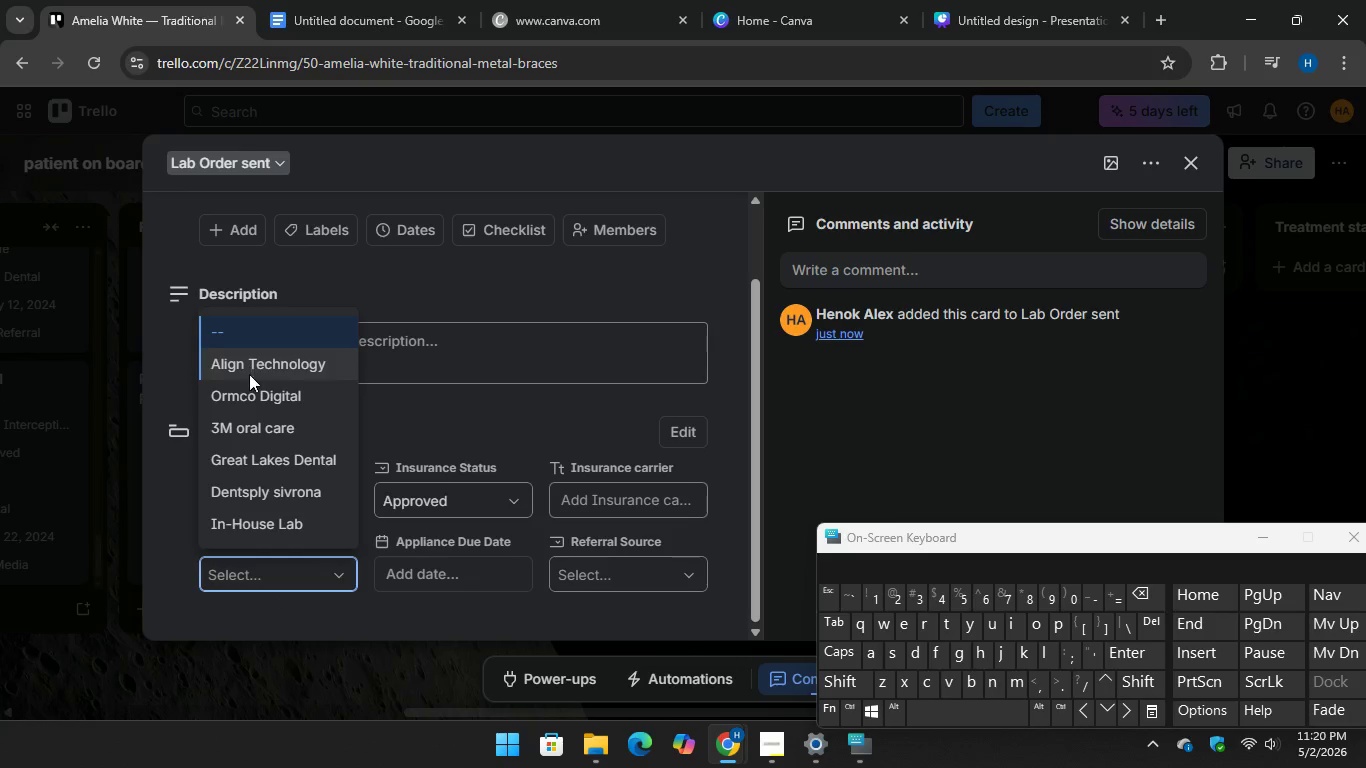 
left_click([245, 399])
 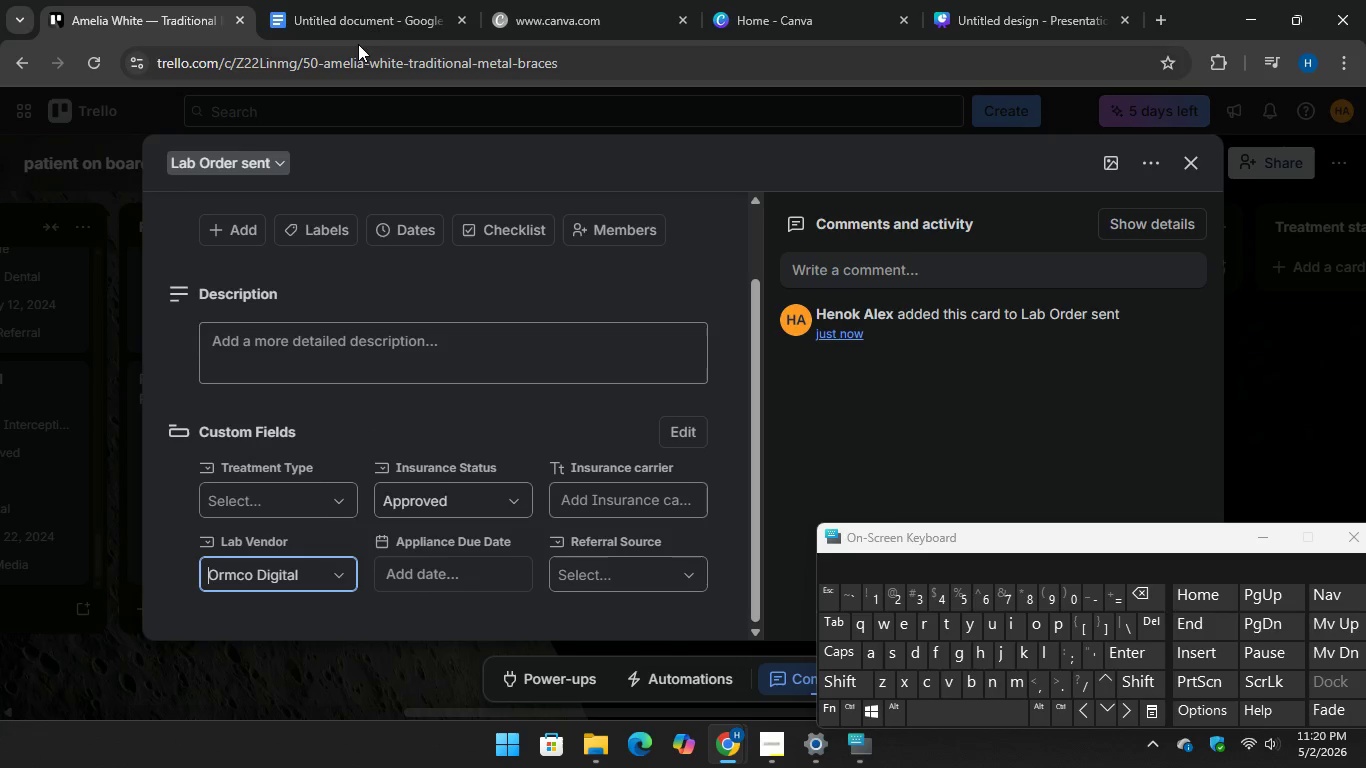 
left_click([353, 12])
 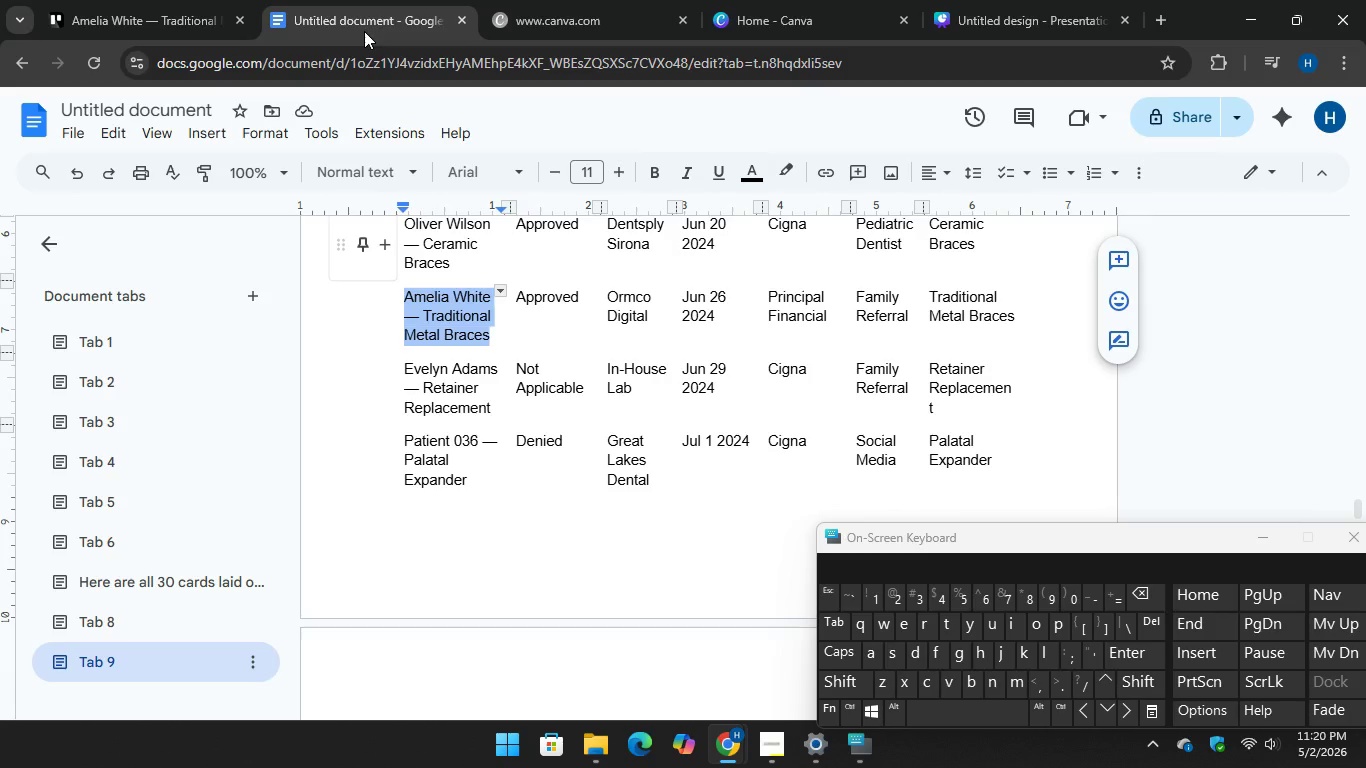 
left_click([171, 0])
 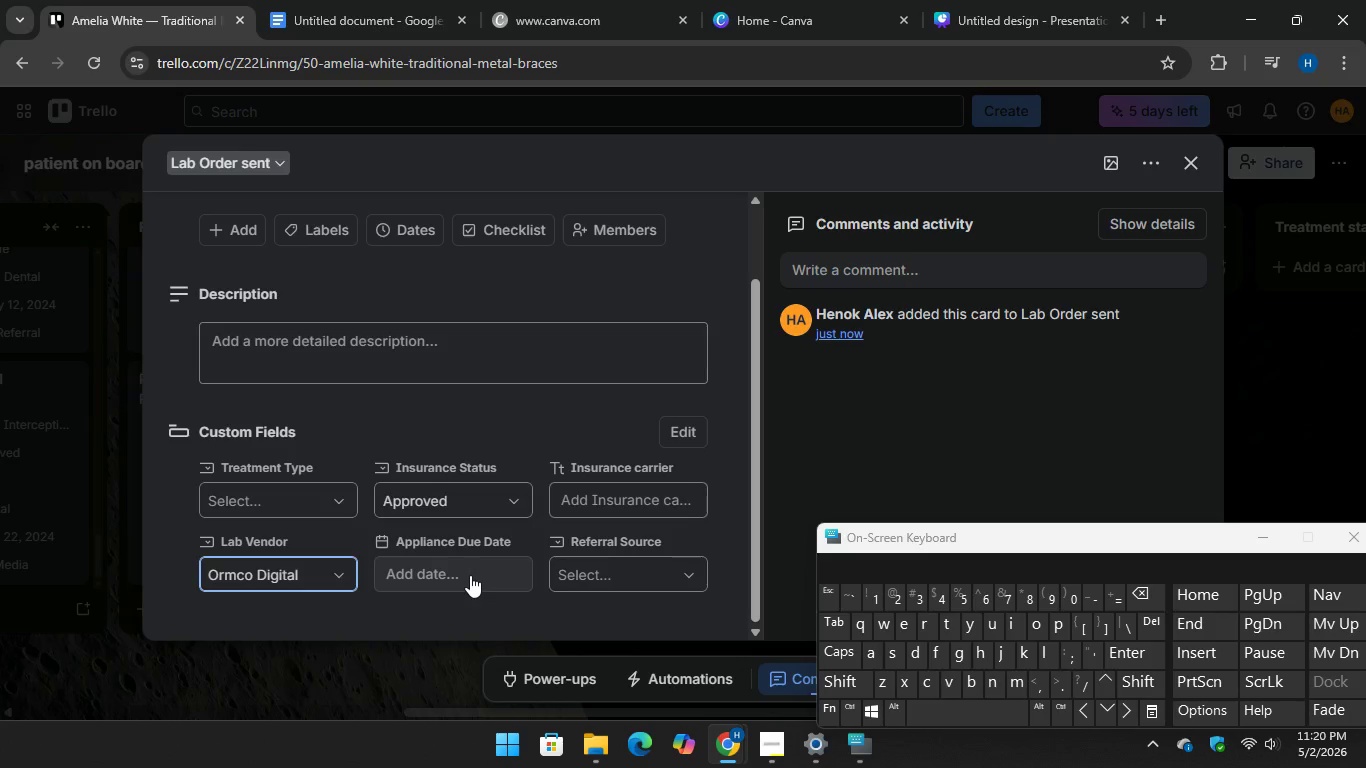 
left_click([470, 575])
 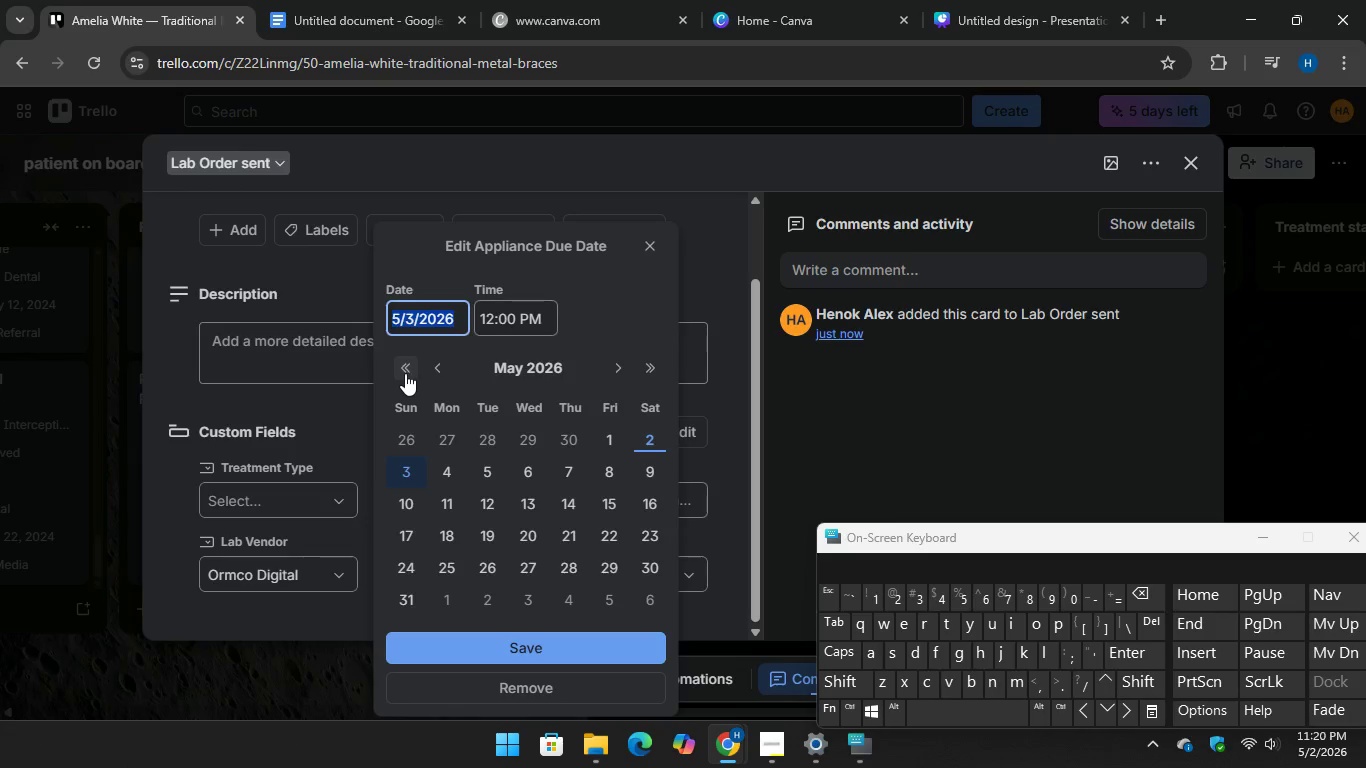 
double_click([404, 373])
 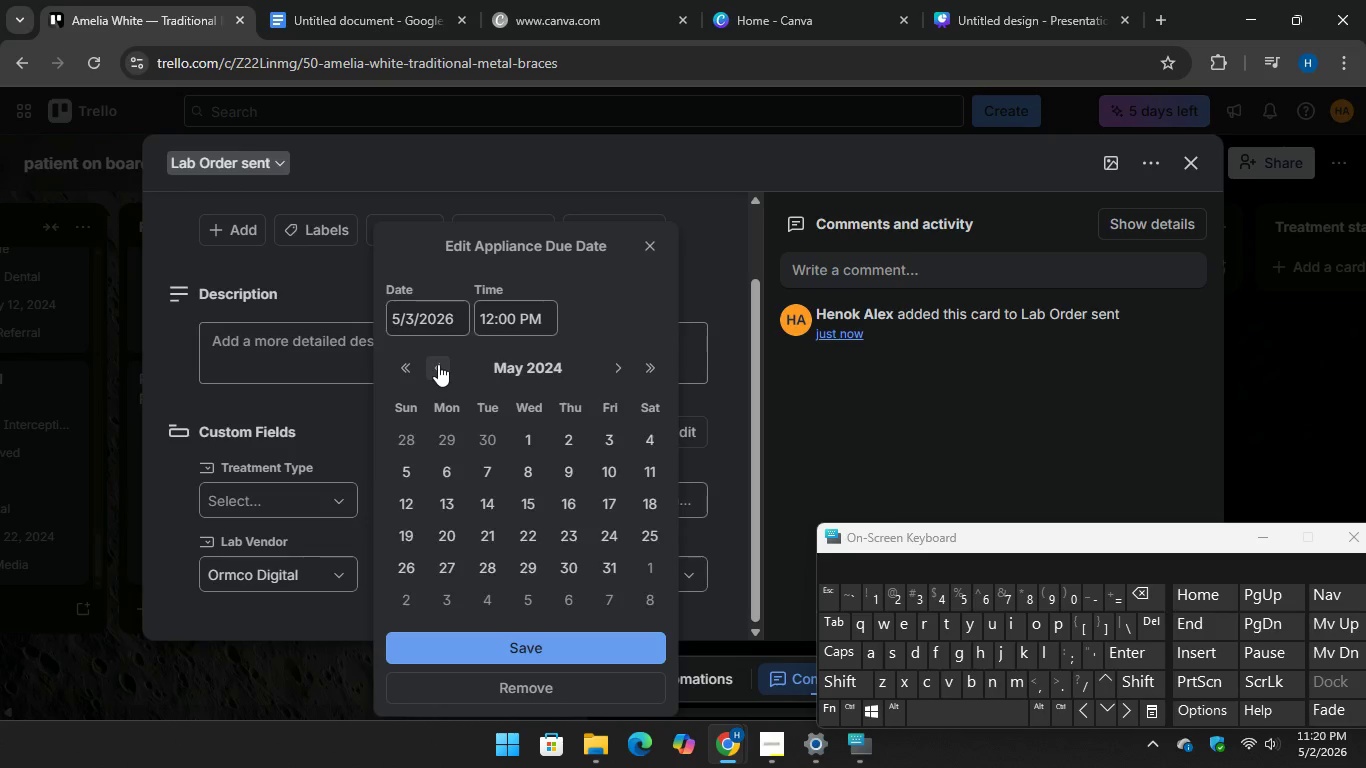 
double_click([438, 364])
 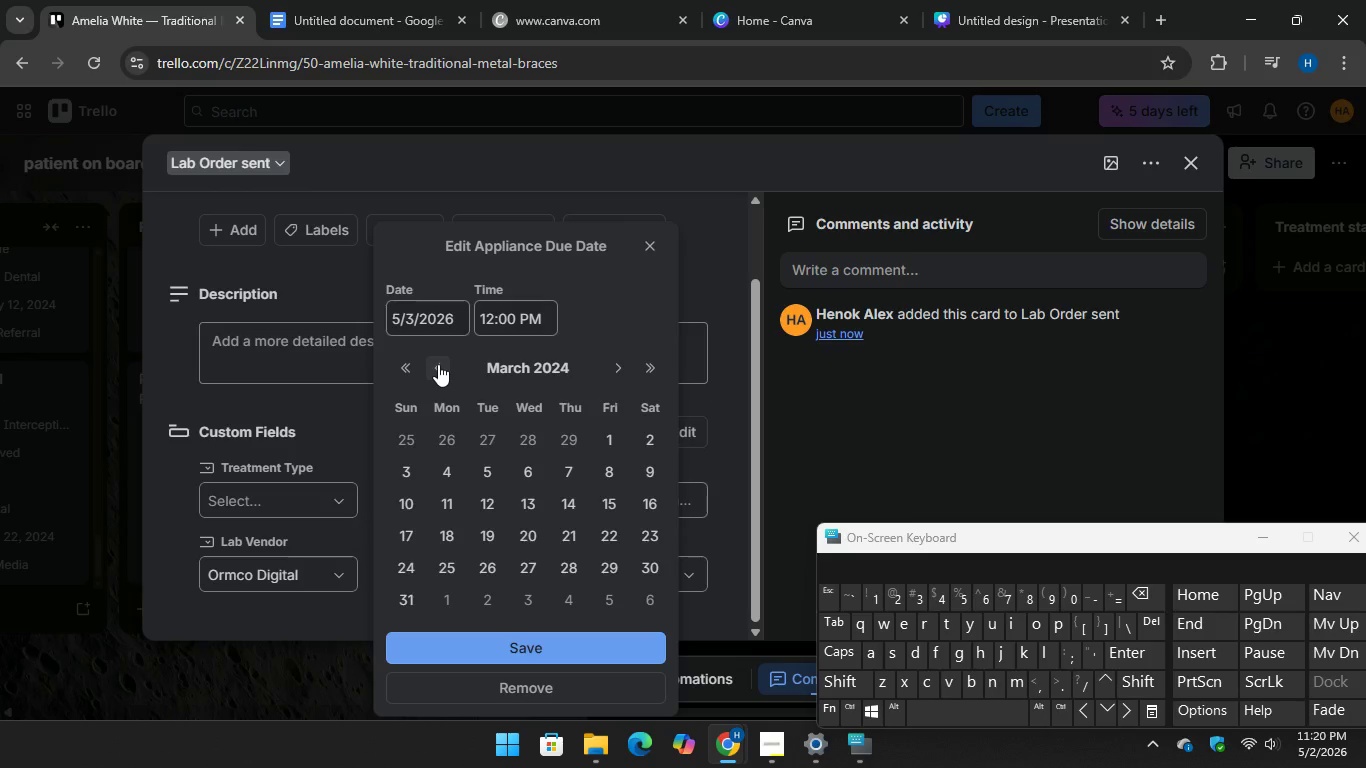 
left_click([438, 364])
 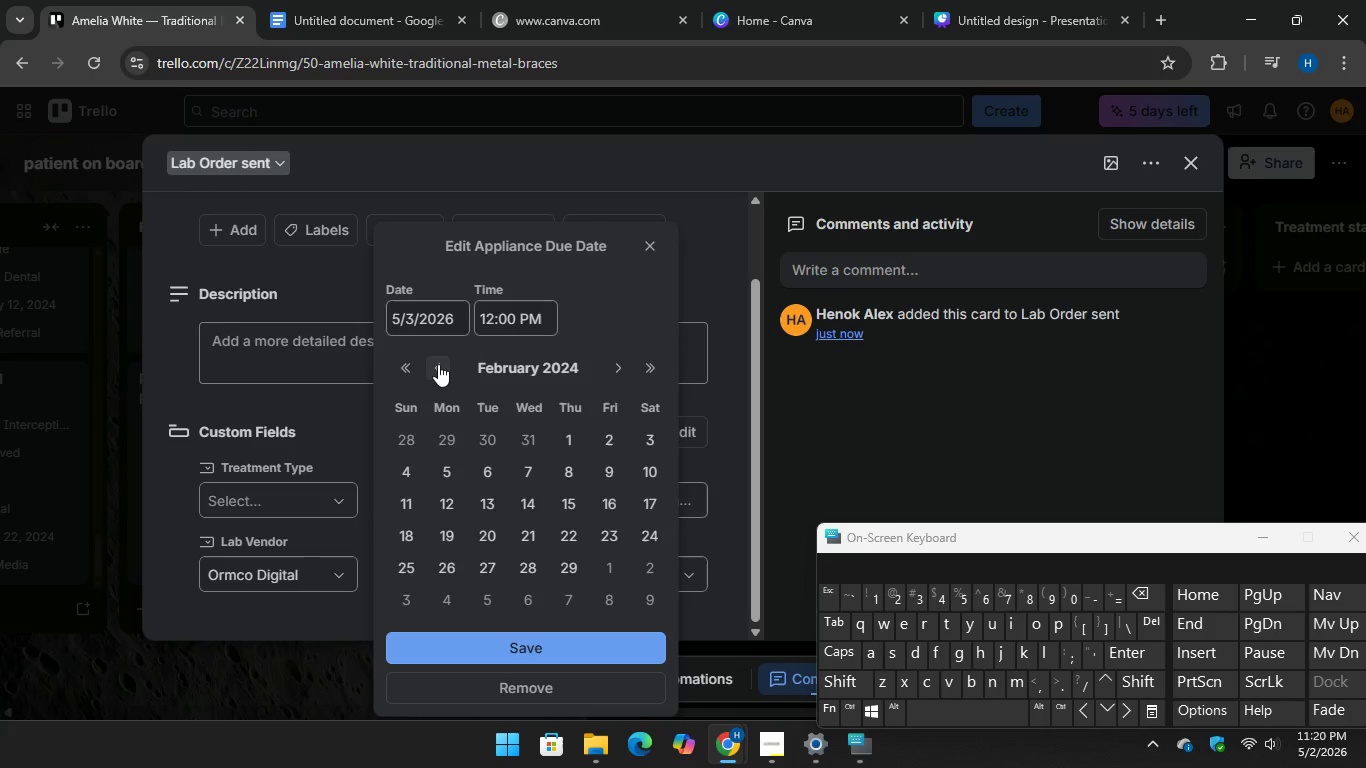 
left_click([438, 364])
 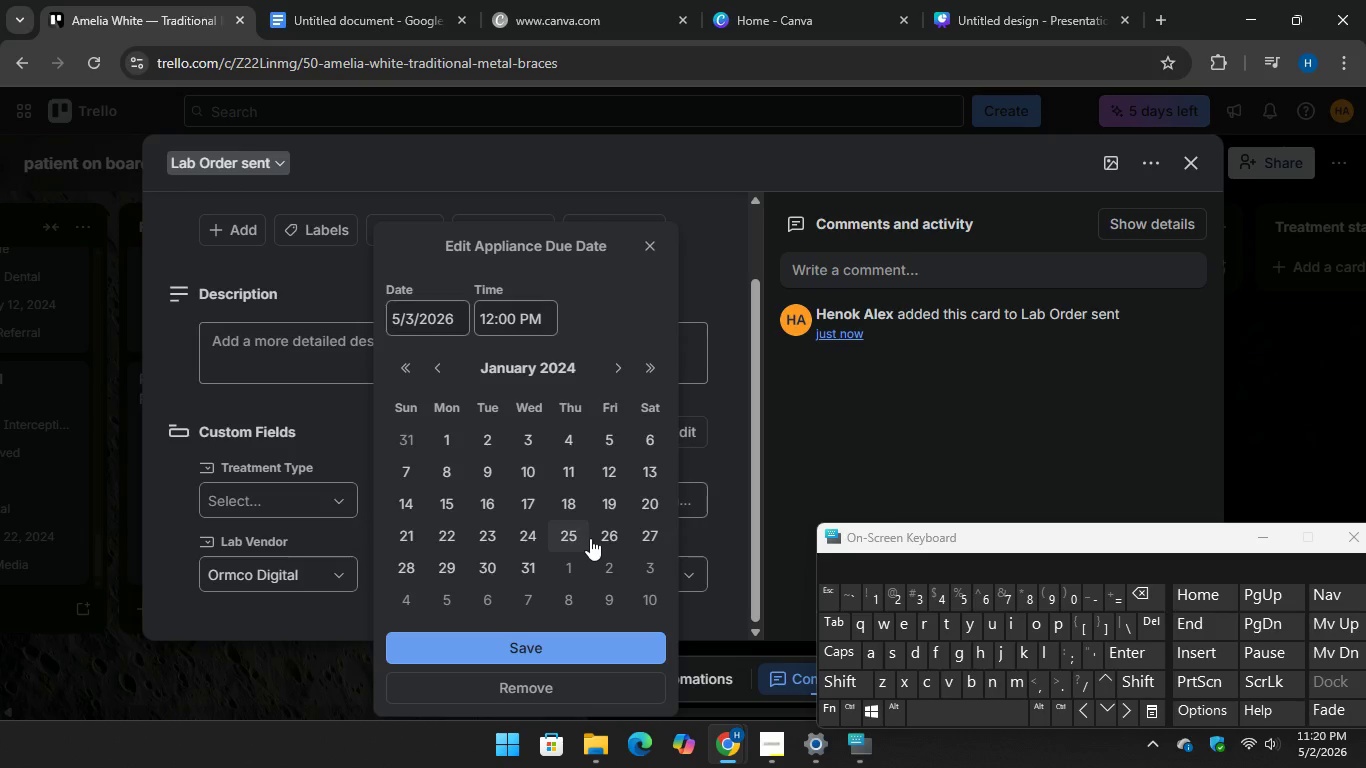 
left_click([603, 530])
 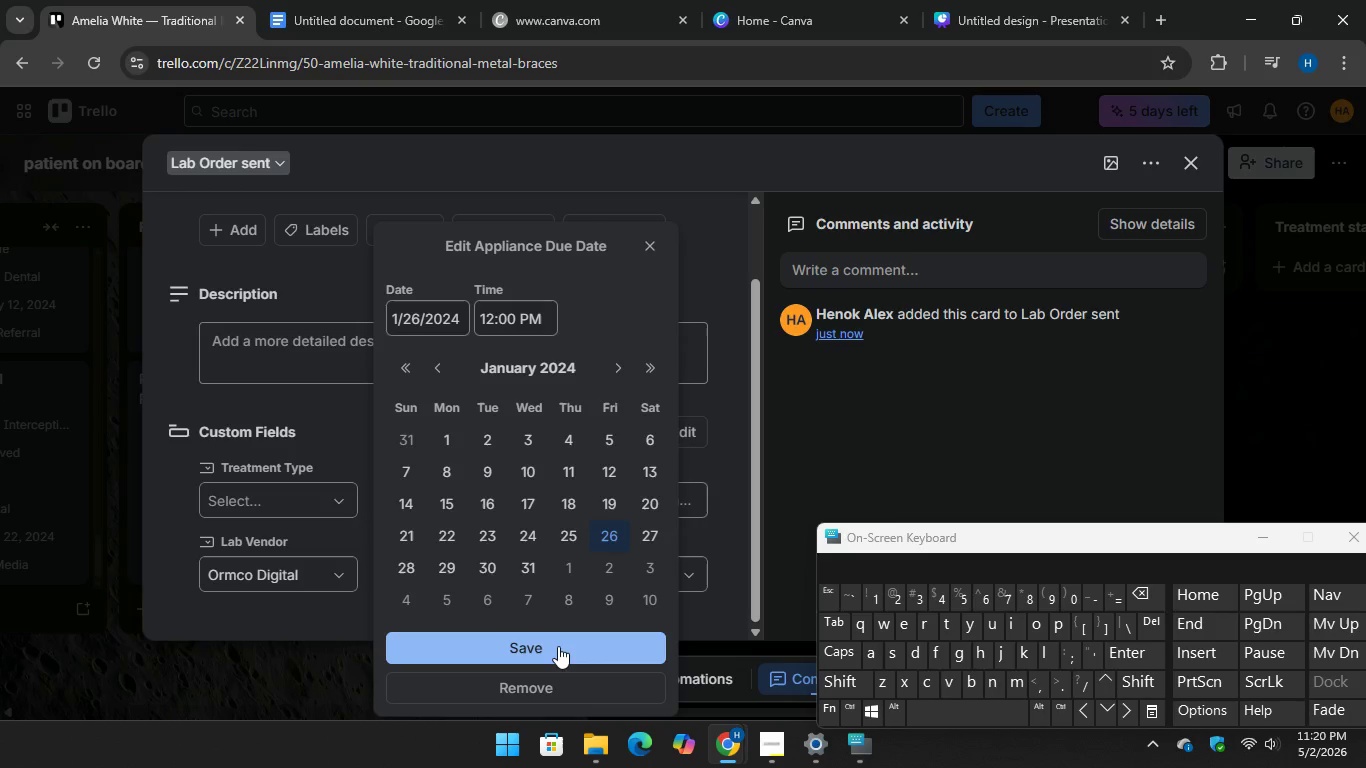 
left_click([556, 640])
 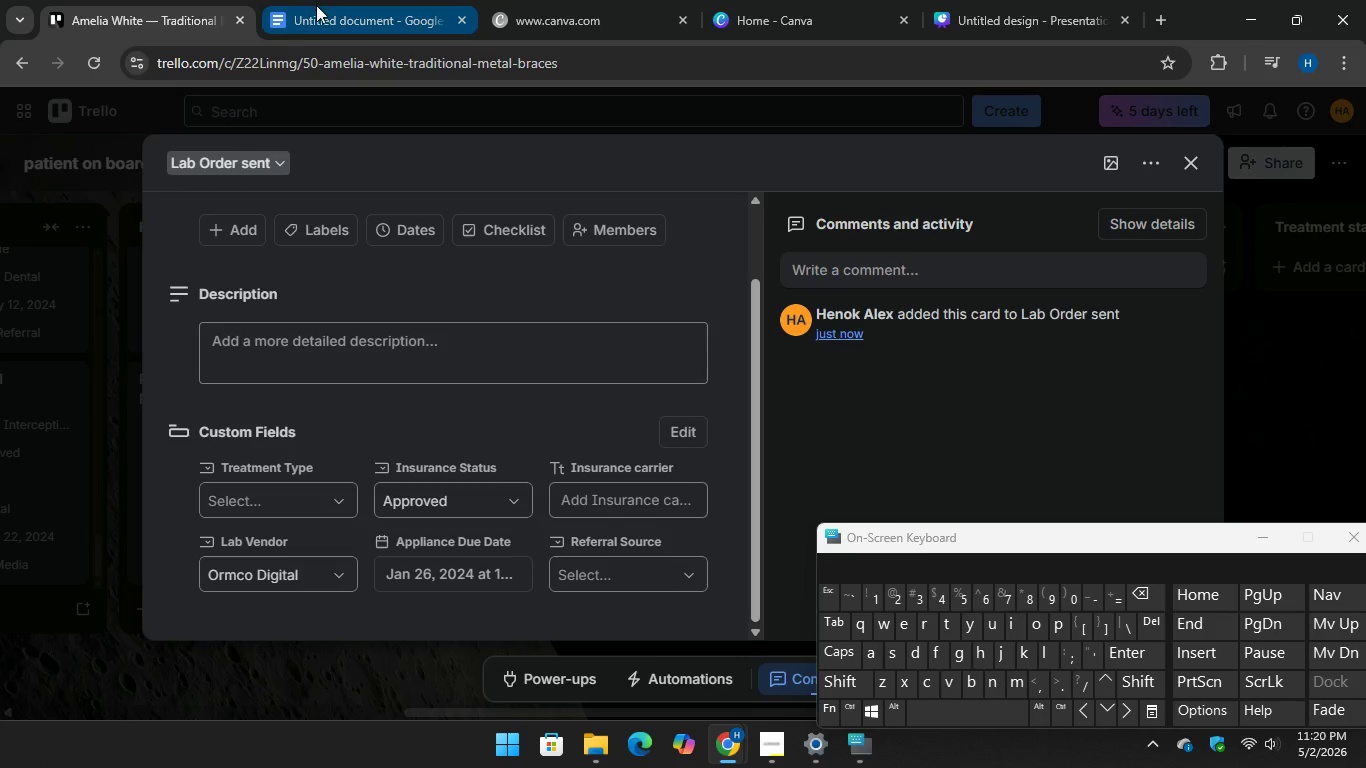 
left_click([318, 8])
 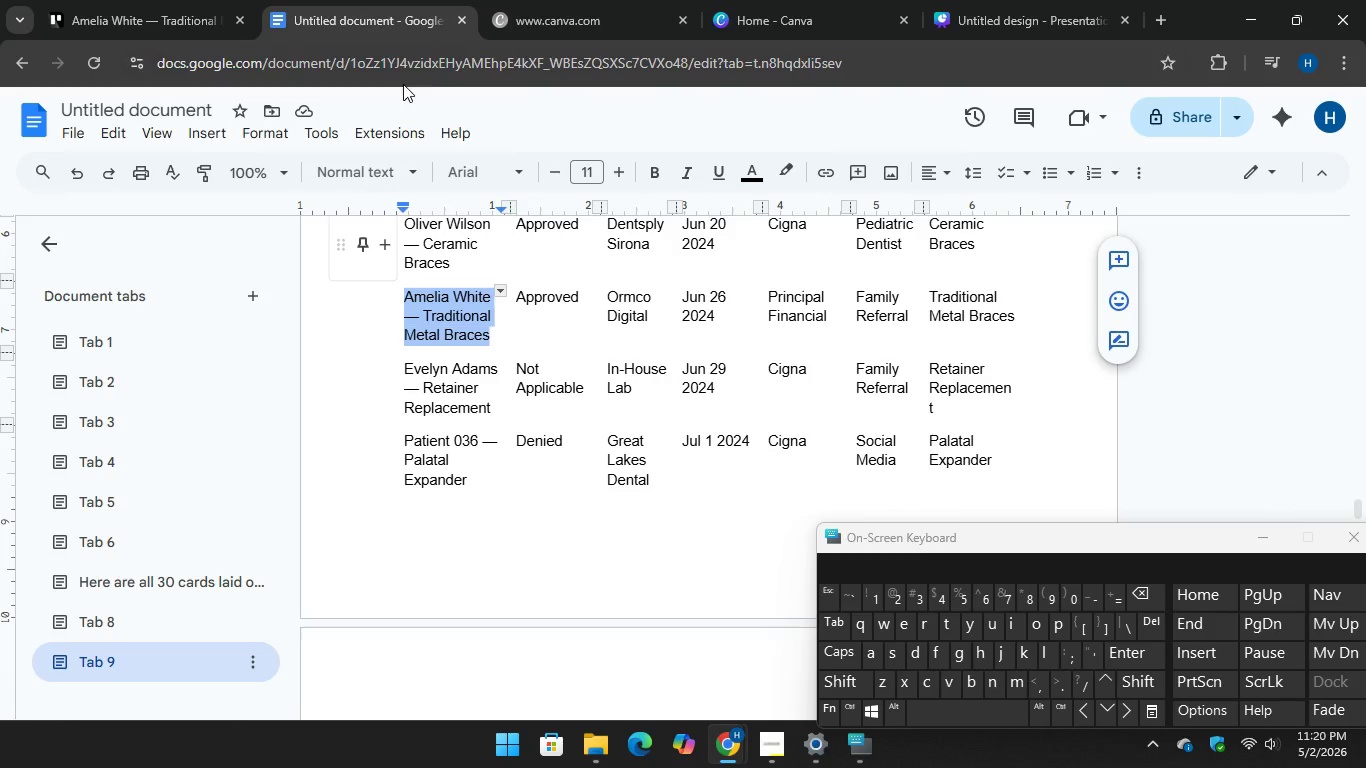 
left_click([156, 22])
 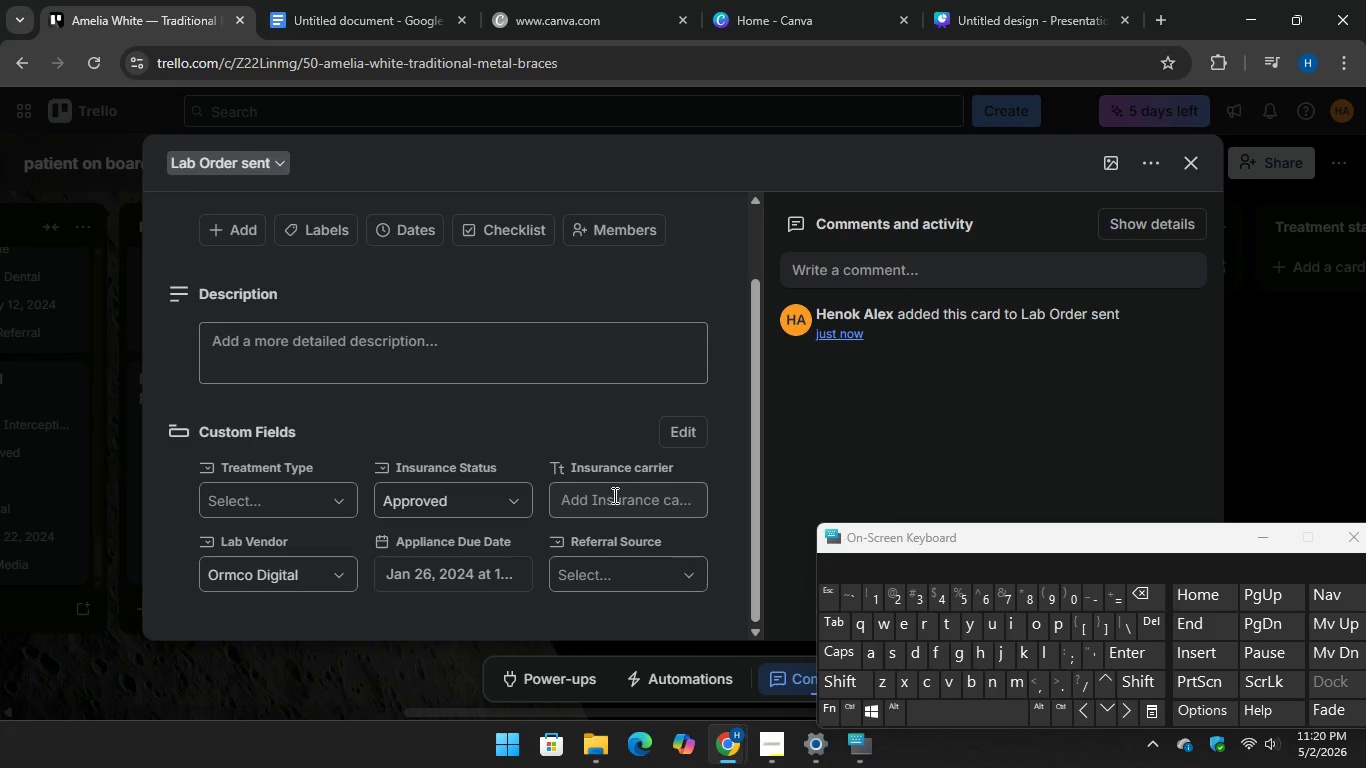 
left_click([611, 497])
 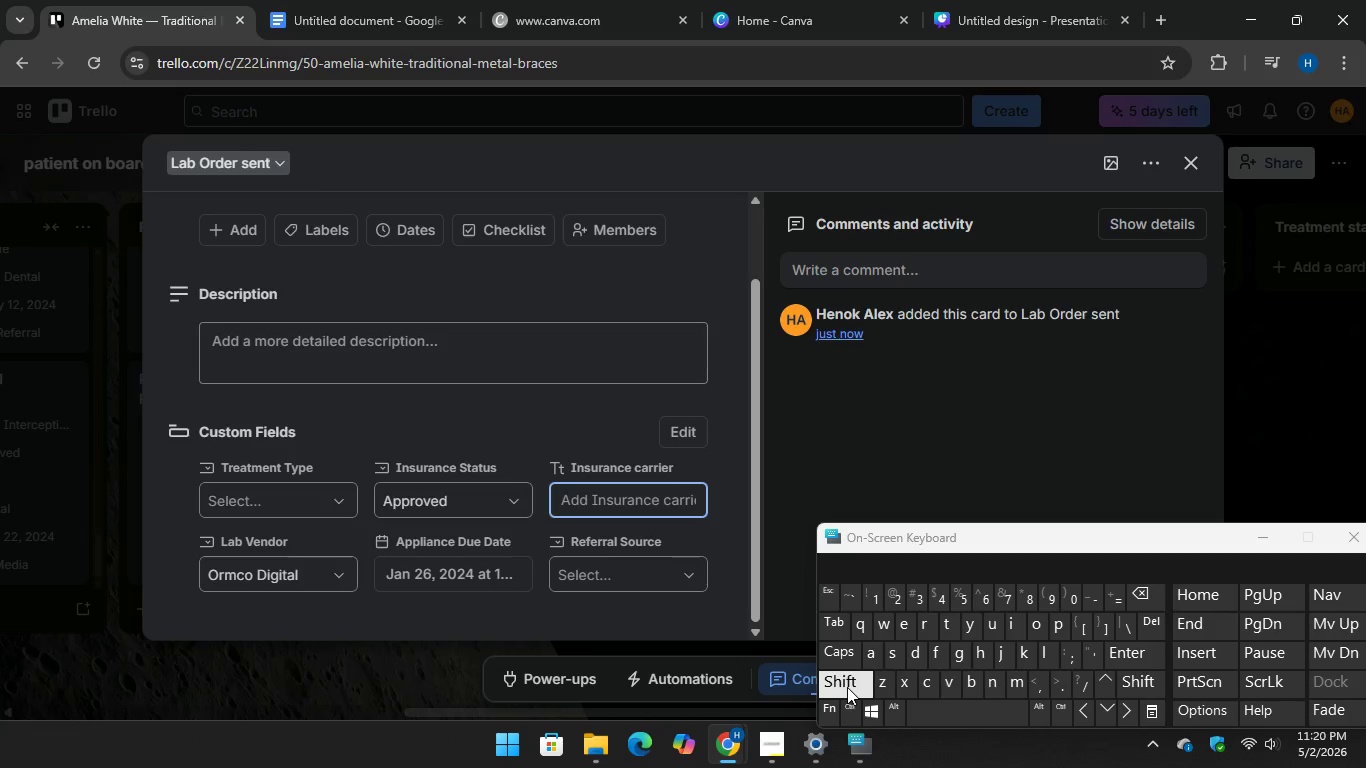 
type(Principal Financial)
 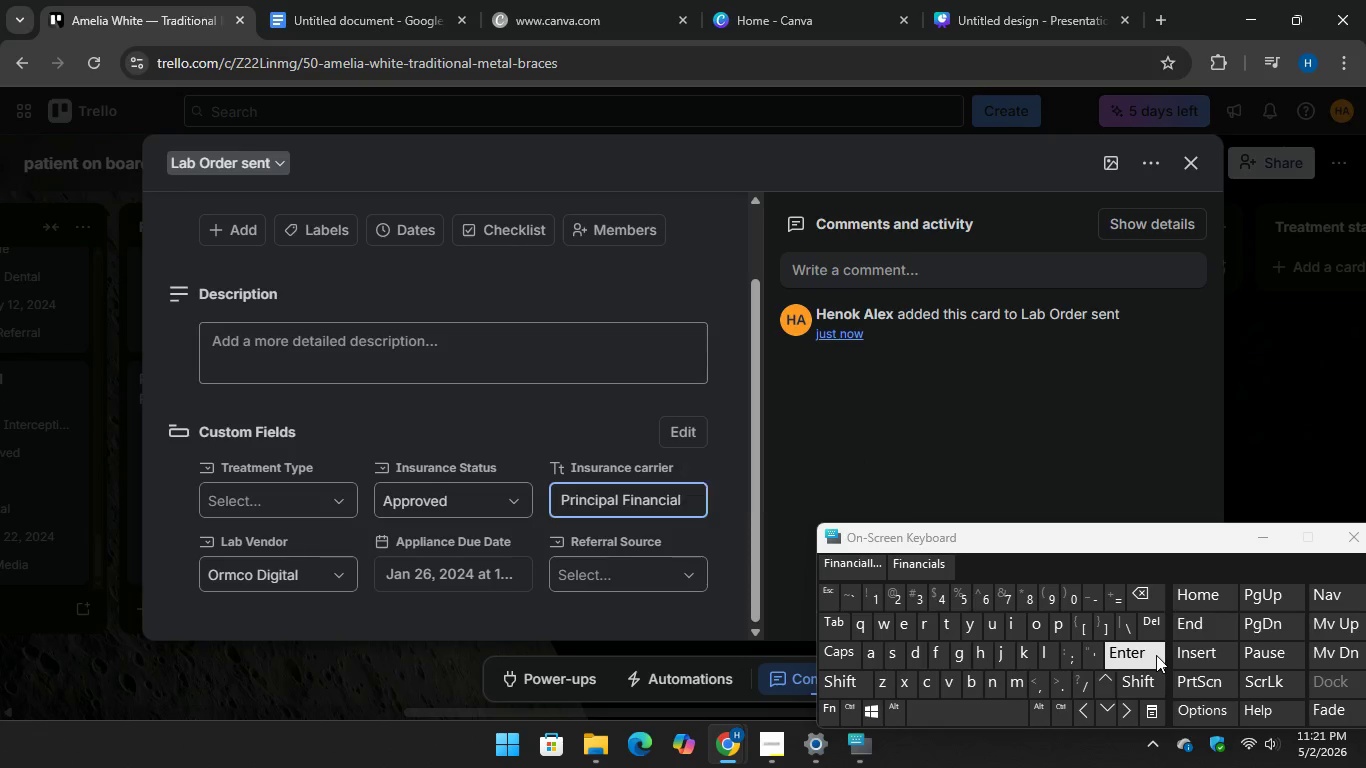 
key(Enter)
 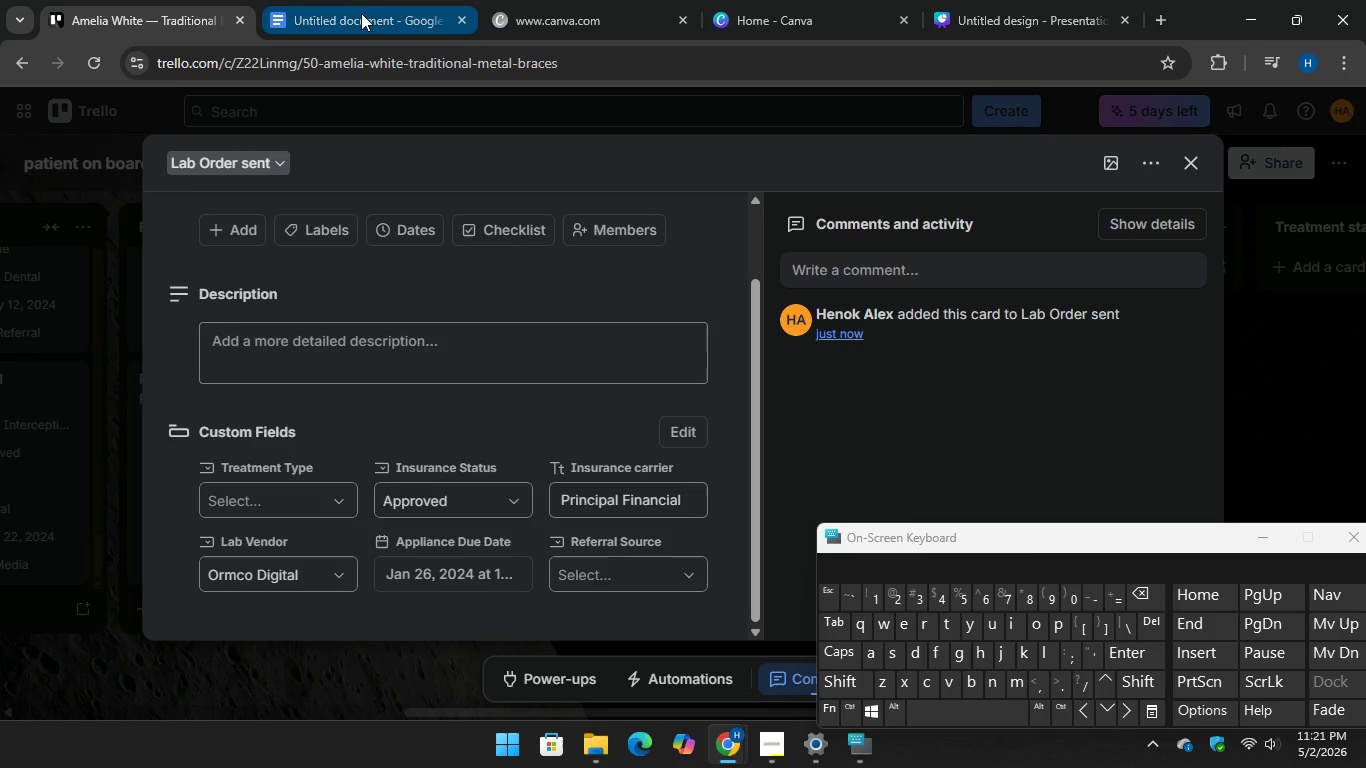 
left_click([359, 11])
 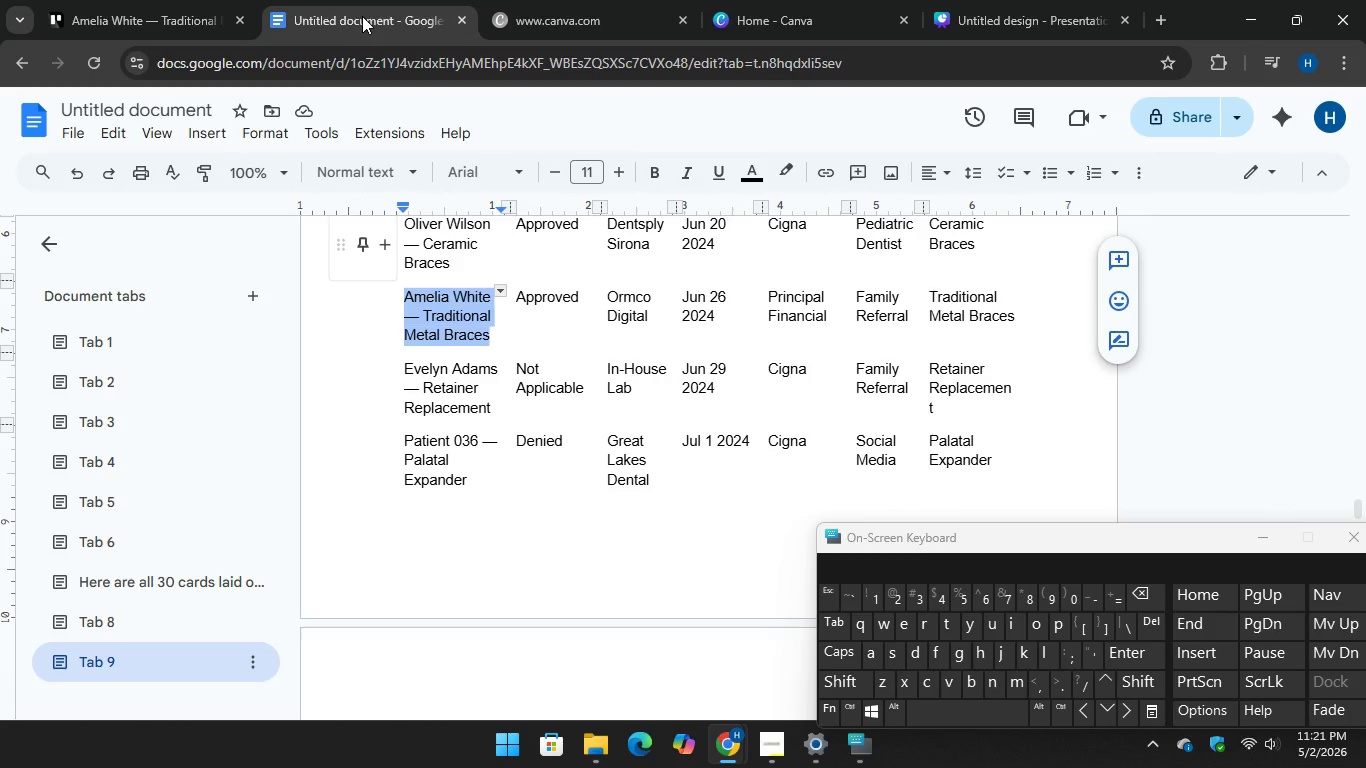 
wait(5.88)
 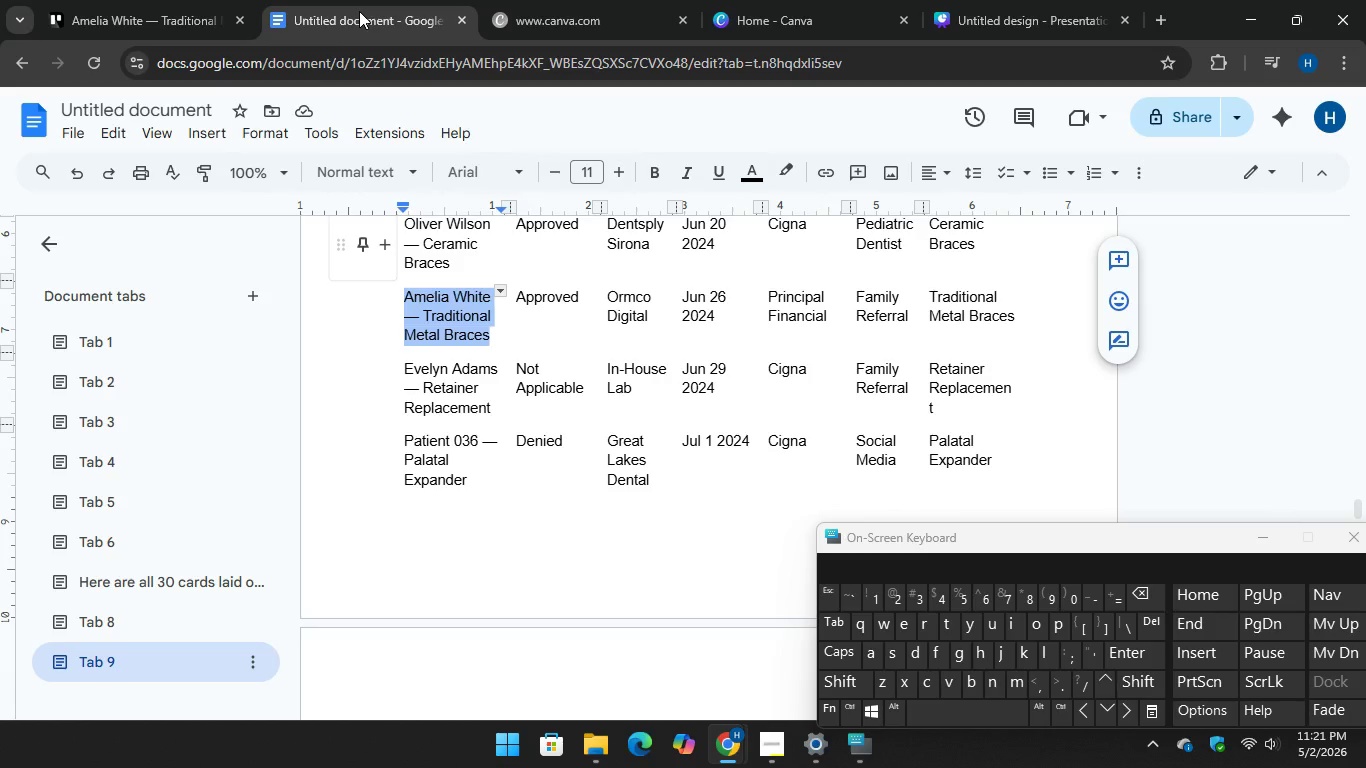 
left_click([193, 10])
 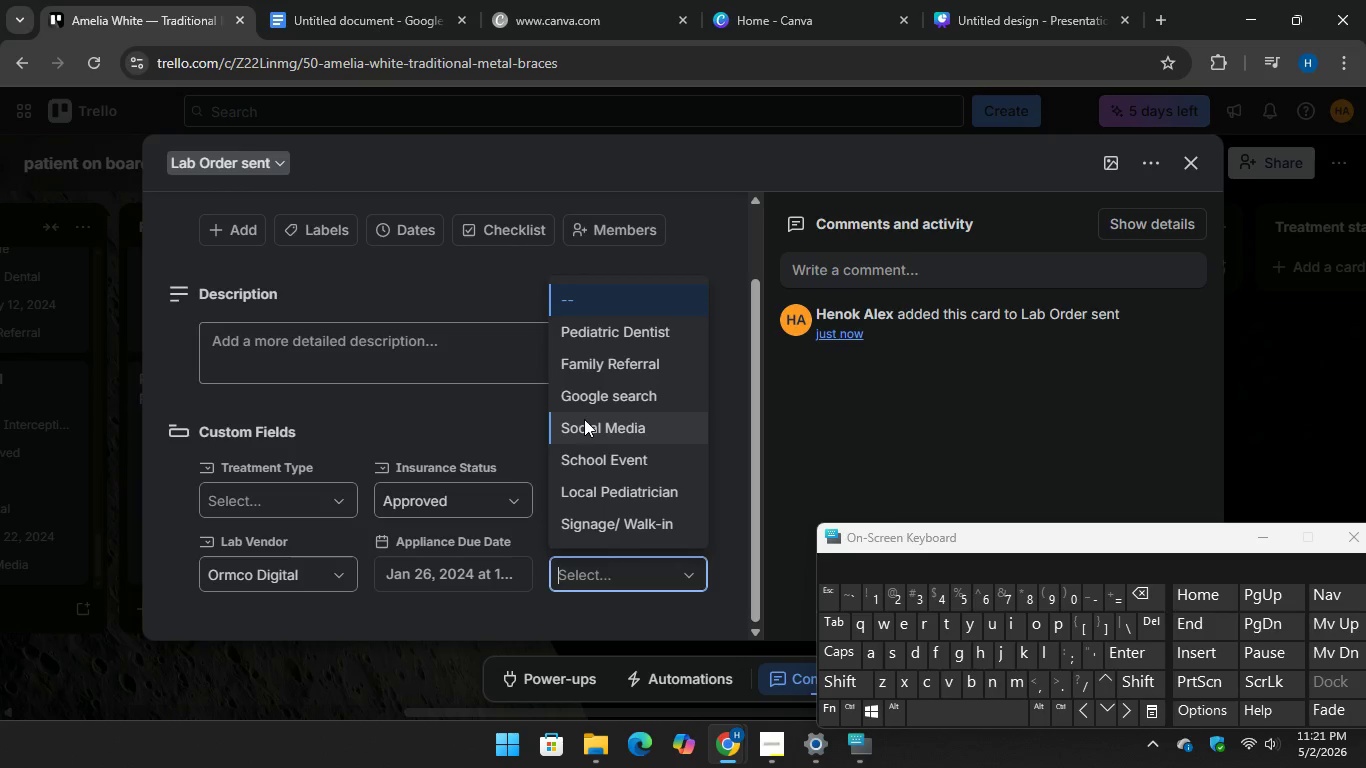 
left_click([584, 351])
 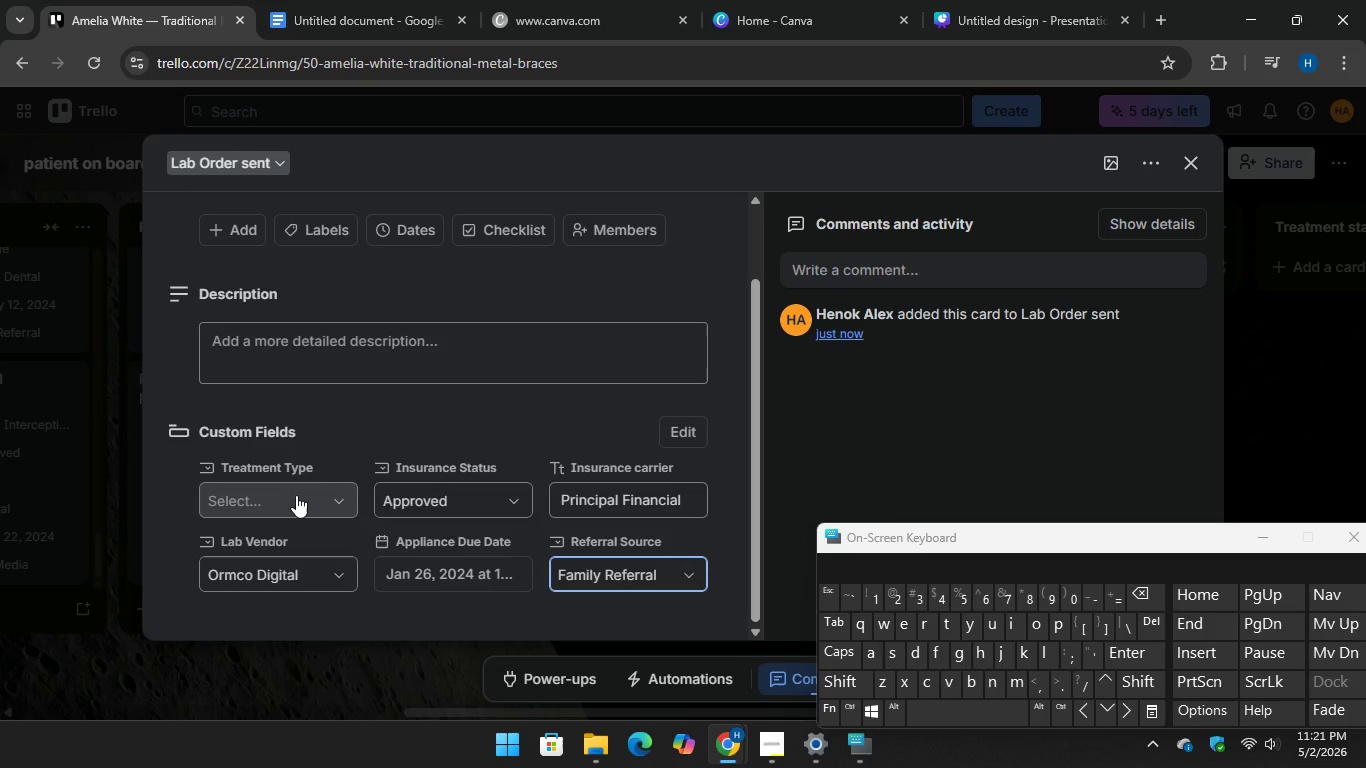 
left_click([296, 495])
 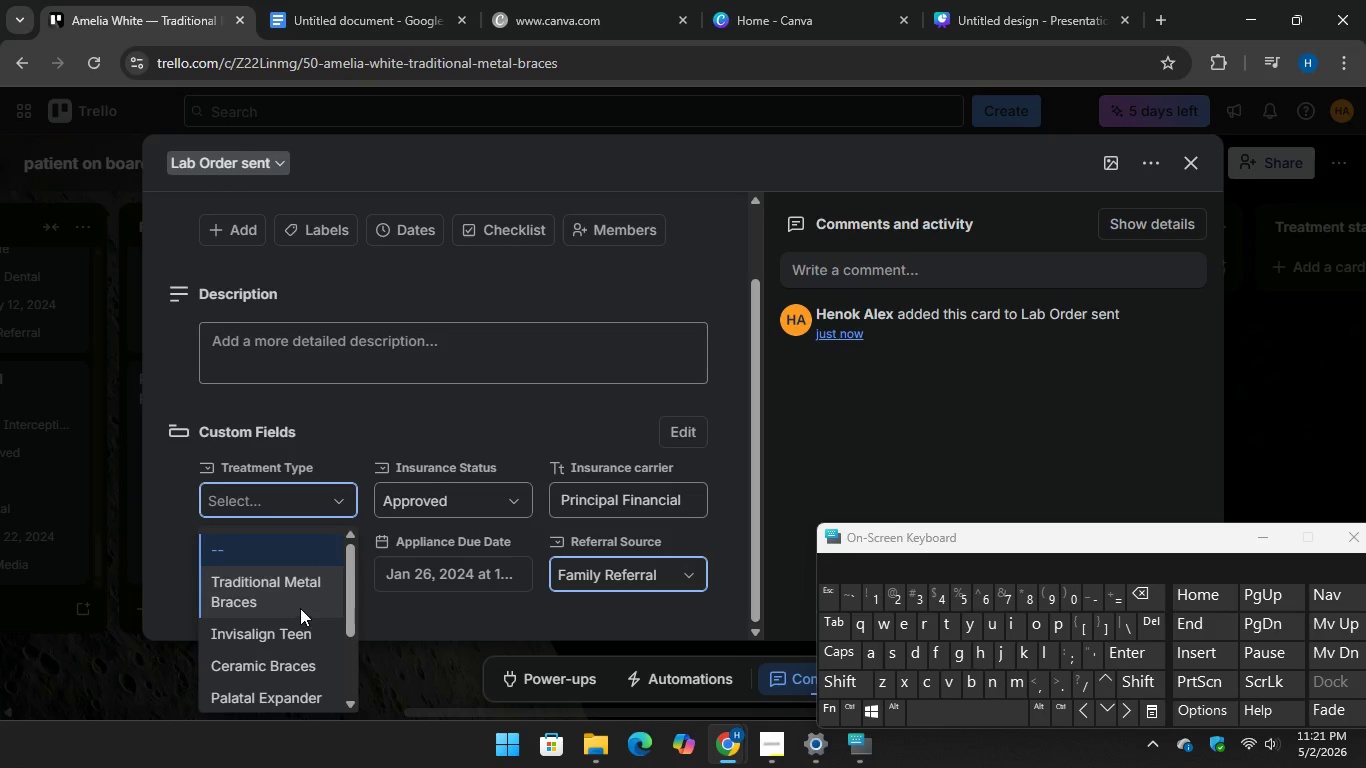 
left_click([300, 604])
 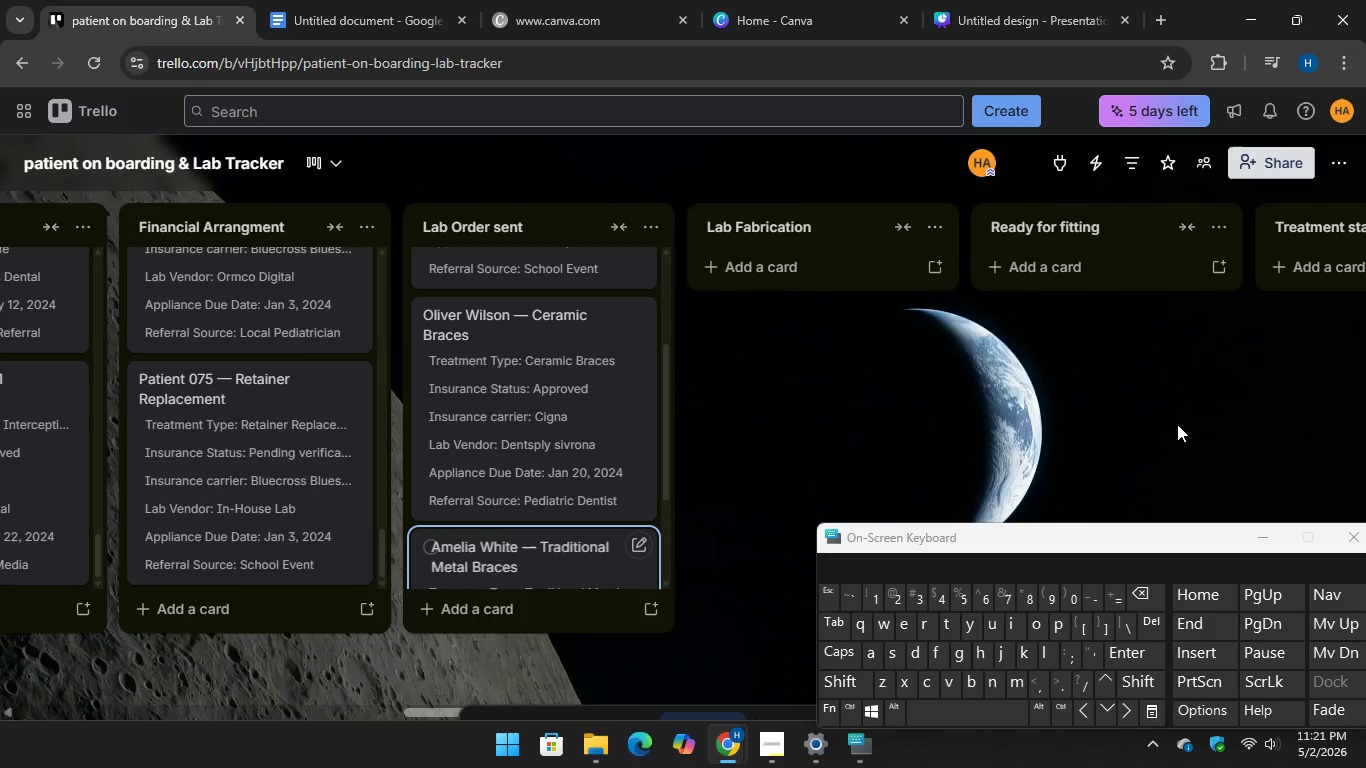 
left_click([463, 606])
 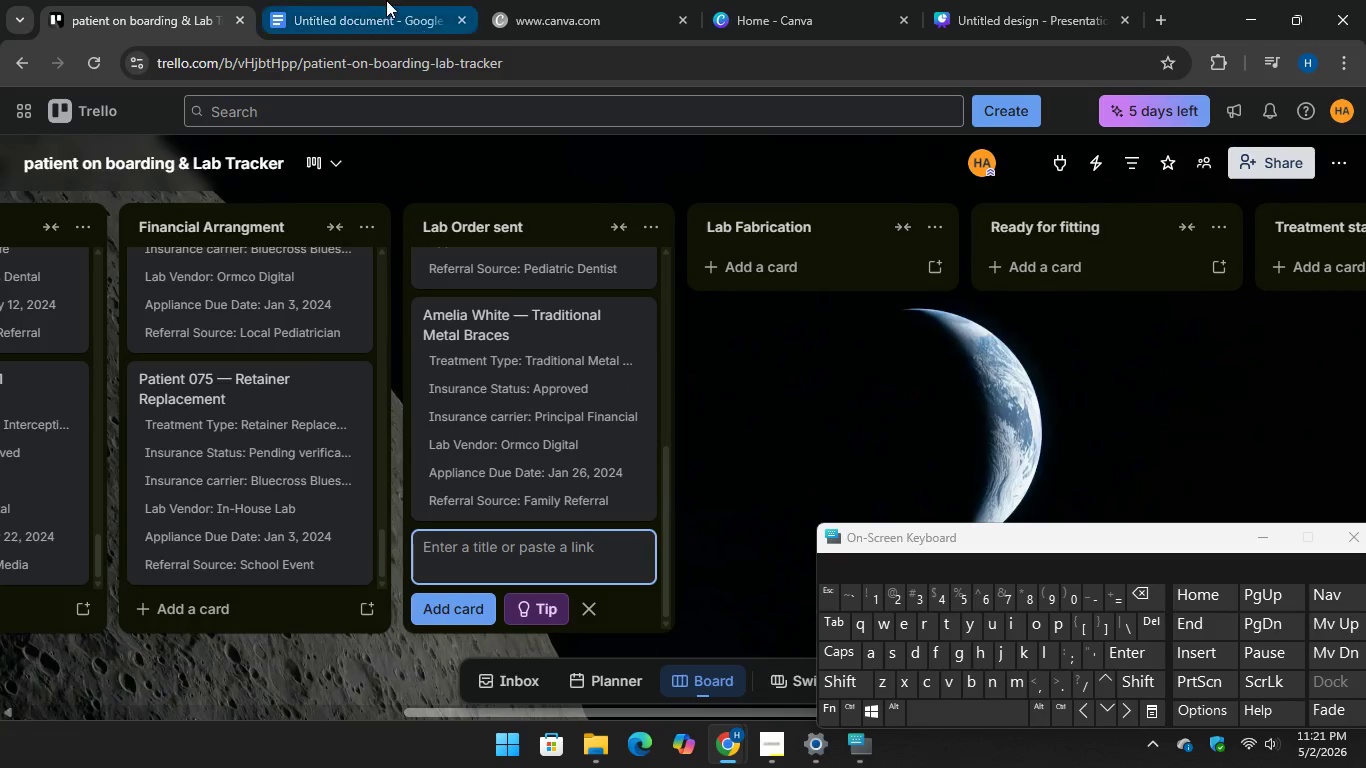 
scroll: coordinate [533, 497], scroll_direction: down, amount: 7.0
 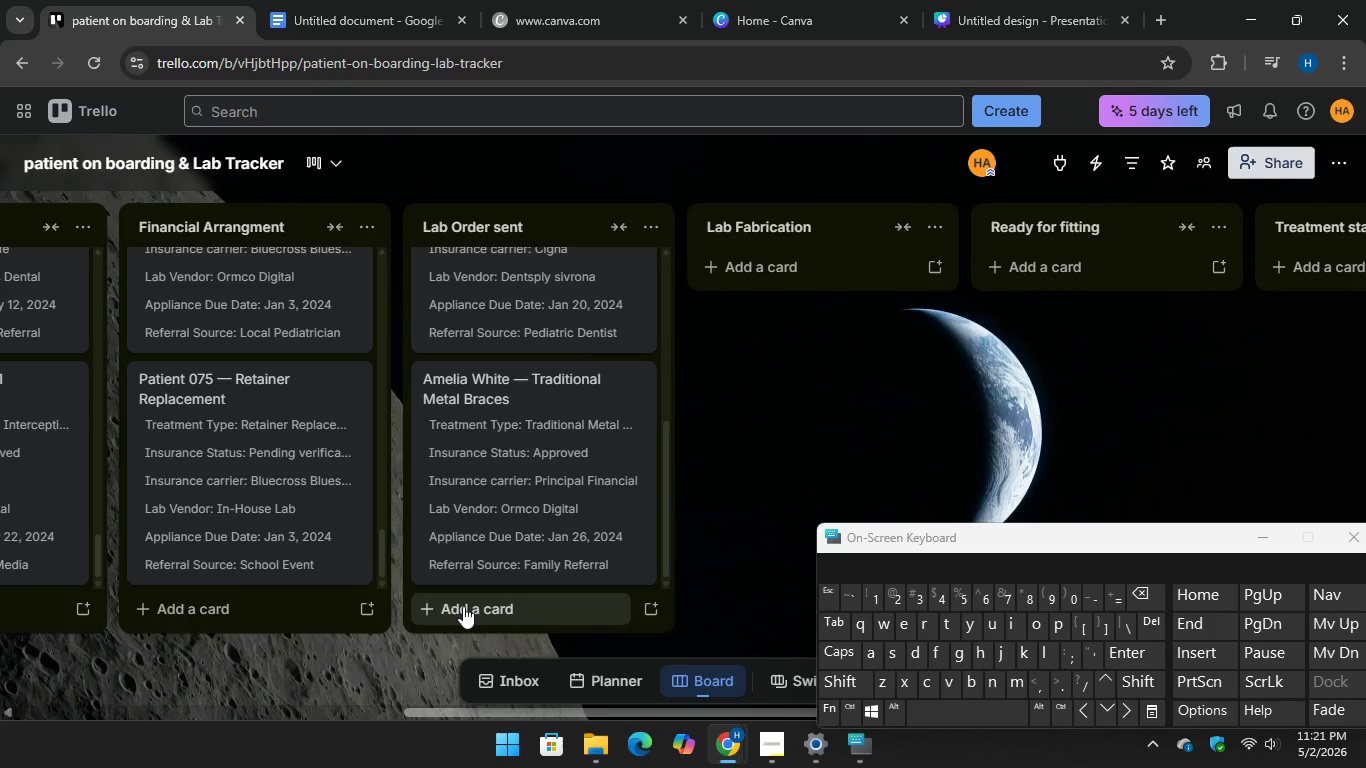 
left_click([382, 0])
 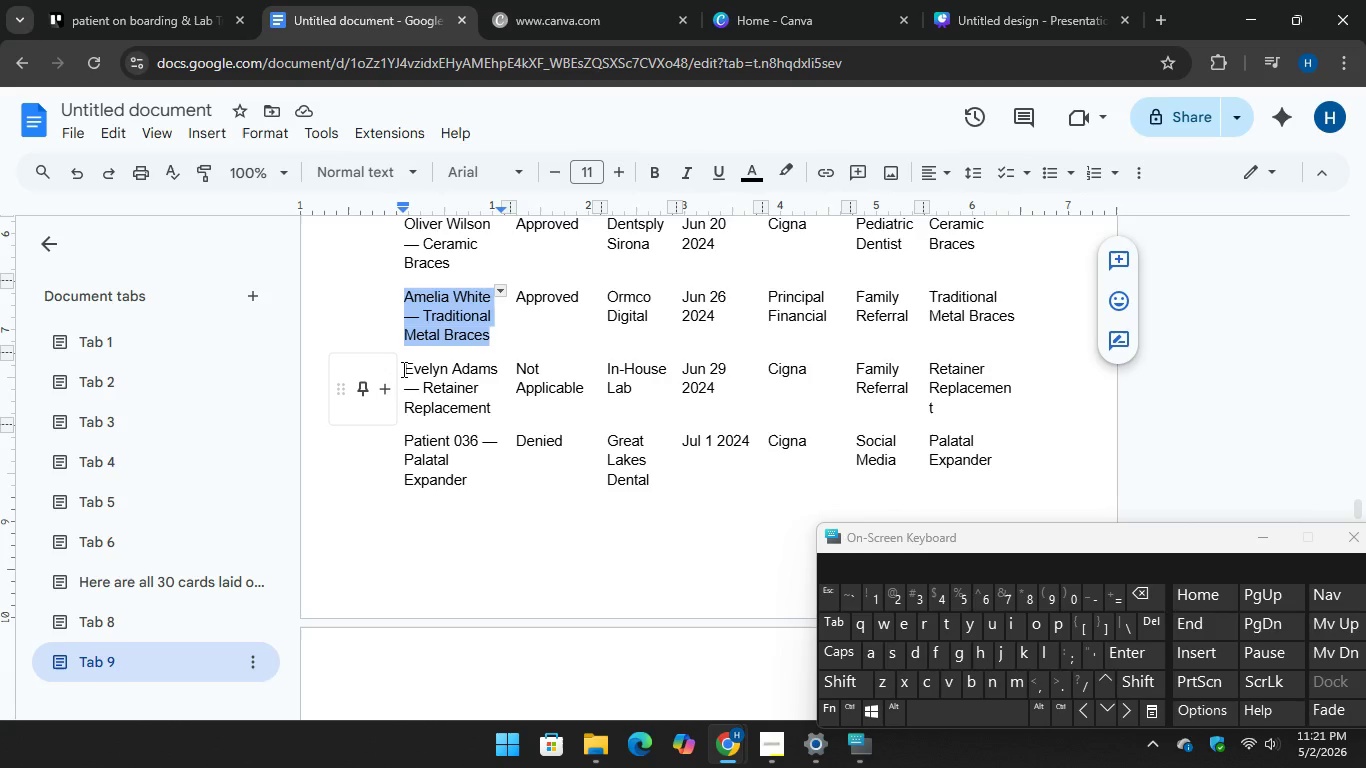 
left_click_drag(start_coordinate=[405, 369], to_coordinate=[491, 417])
 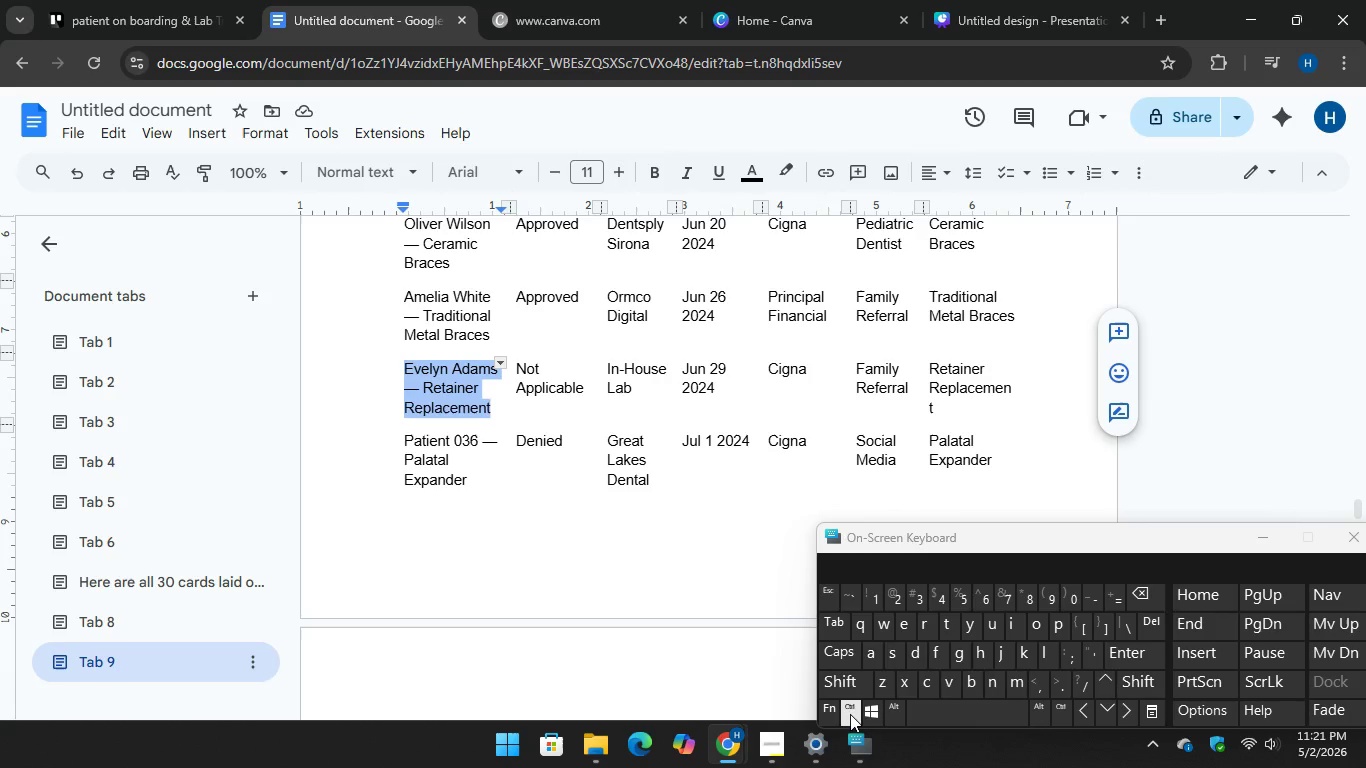 
key(Control+C)
 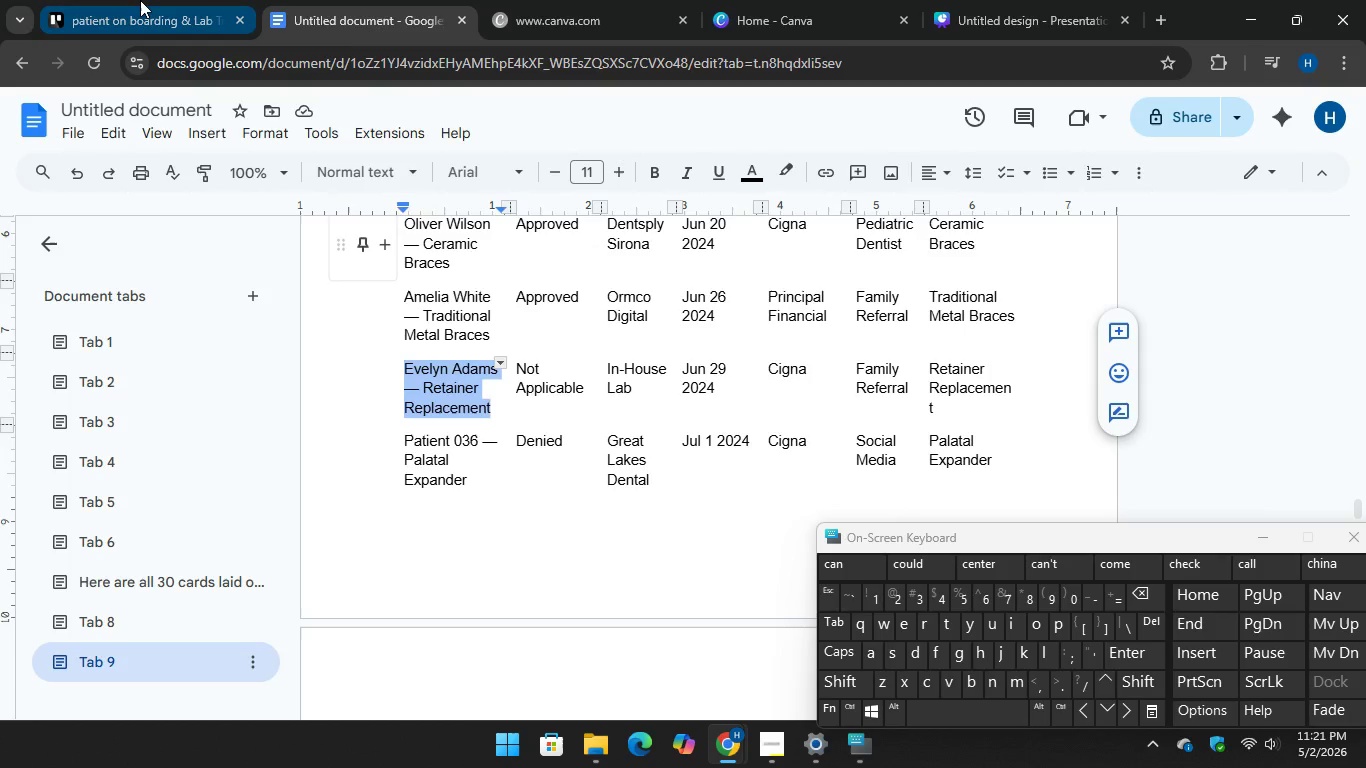 
left_click([137, 0])
 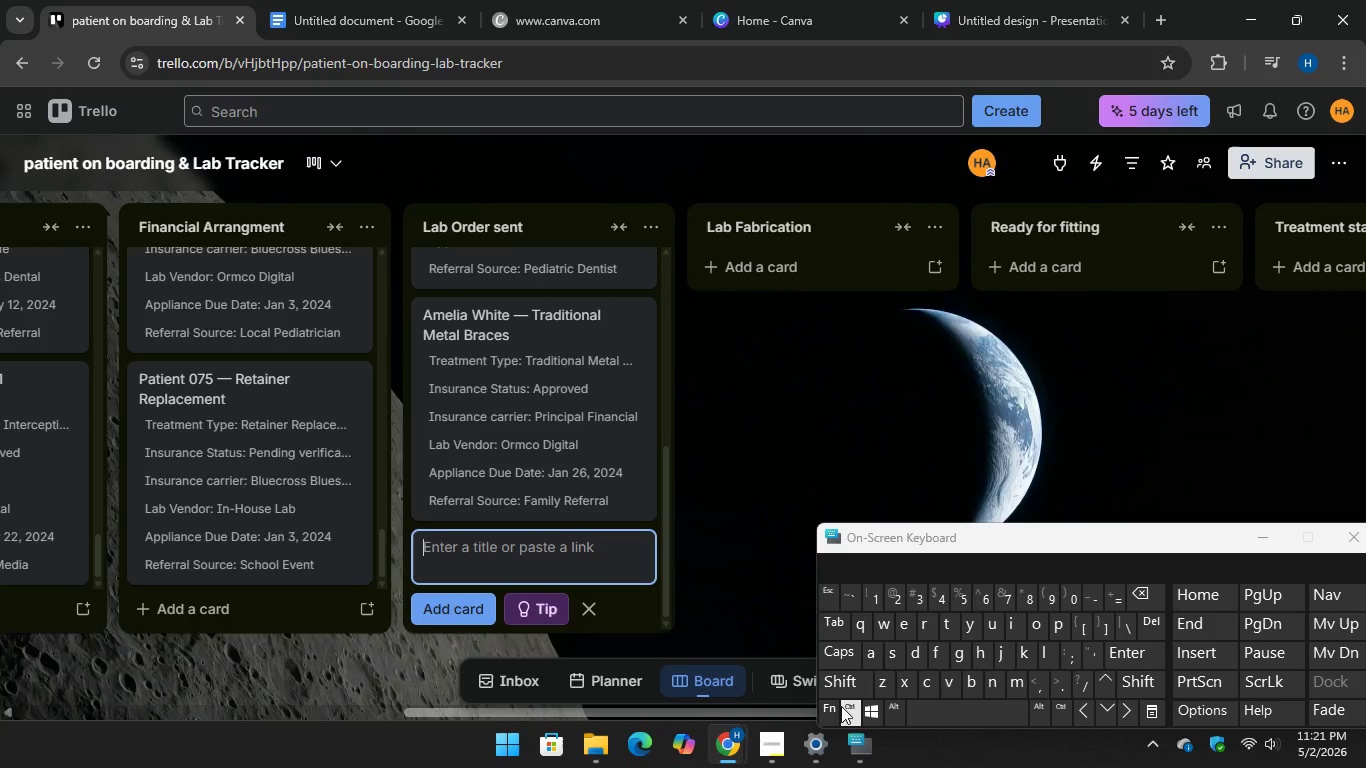 
key(Control+V)
 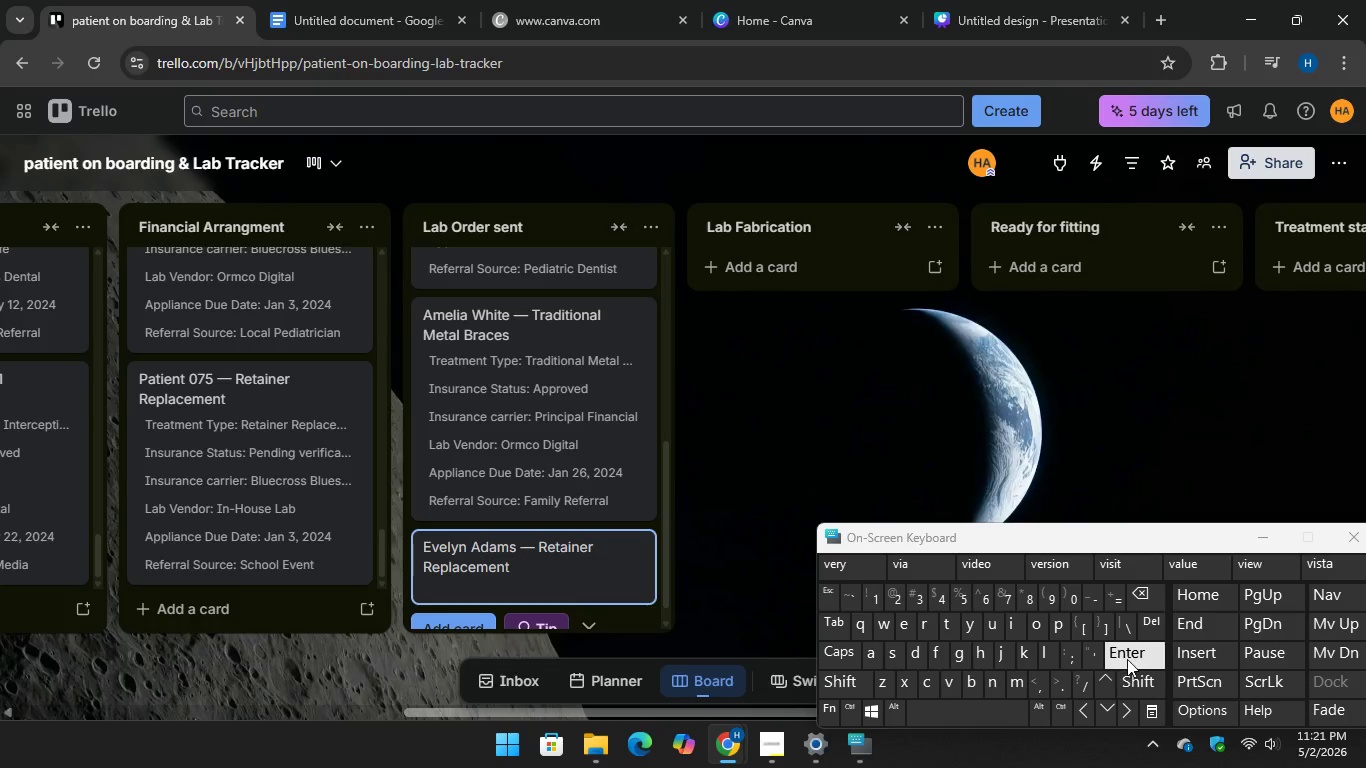 
key(Enter)
 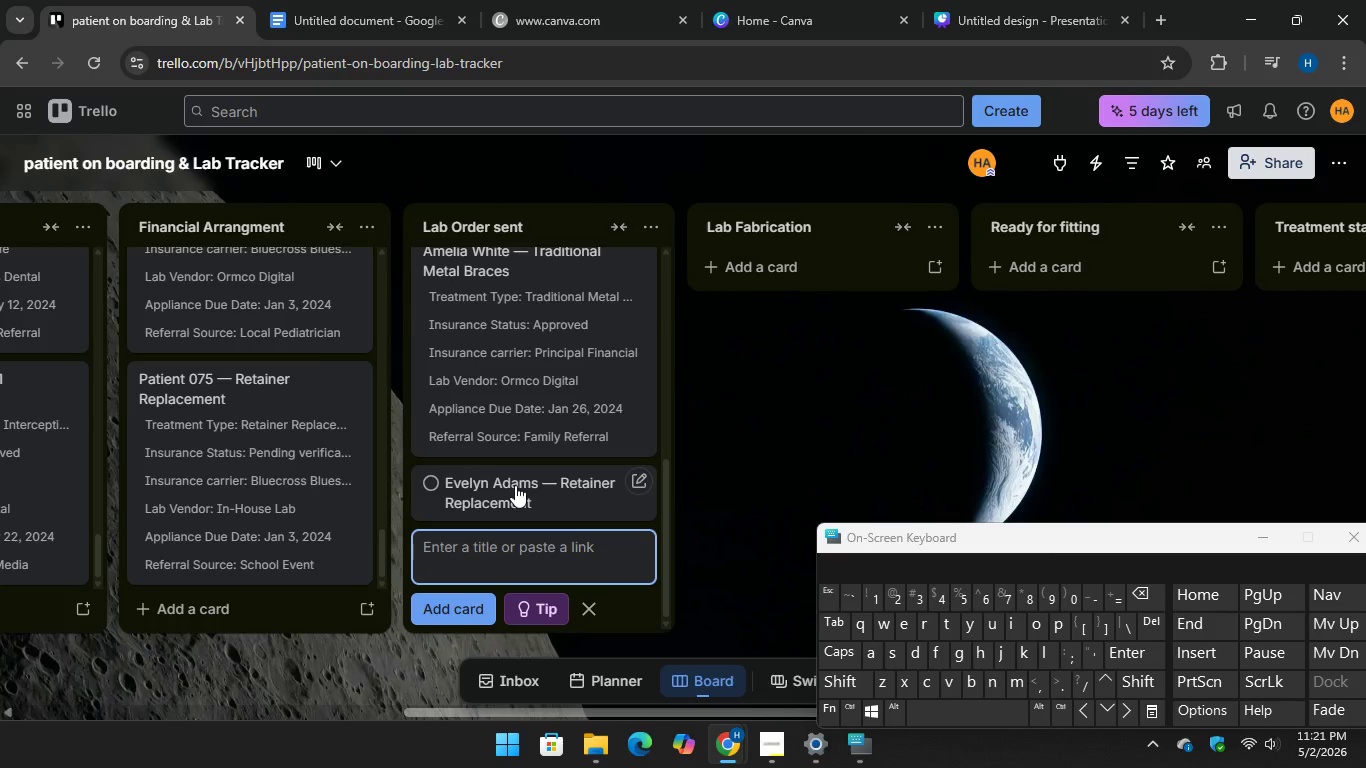 
left_click([518, 485])
 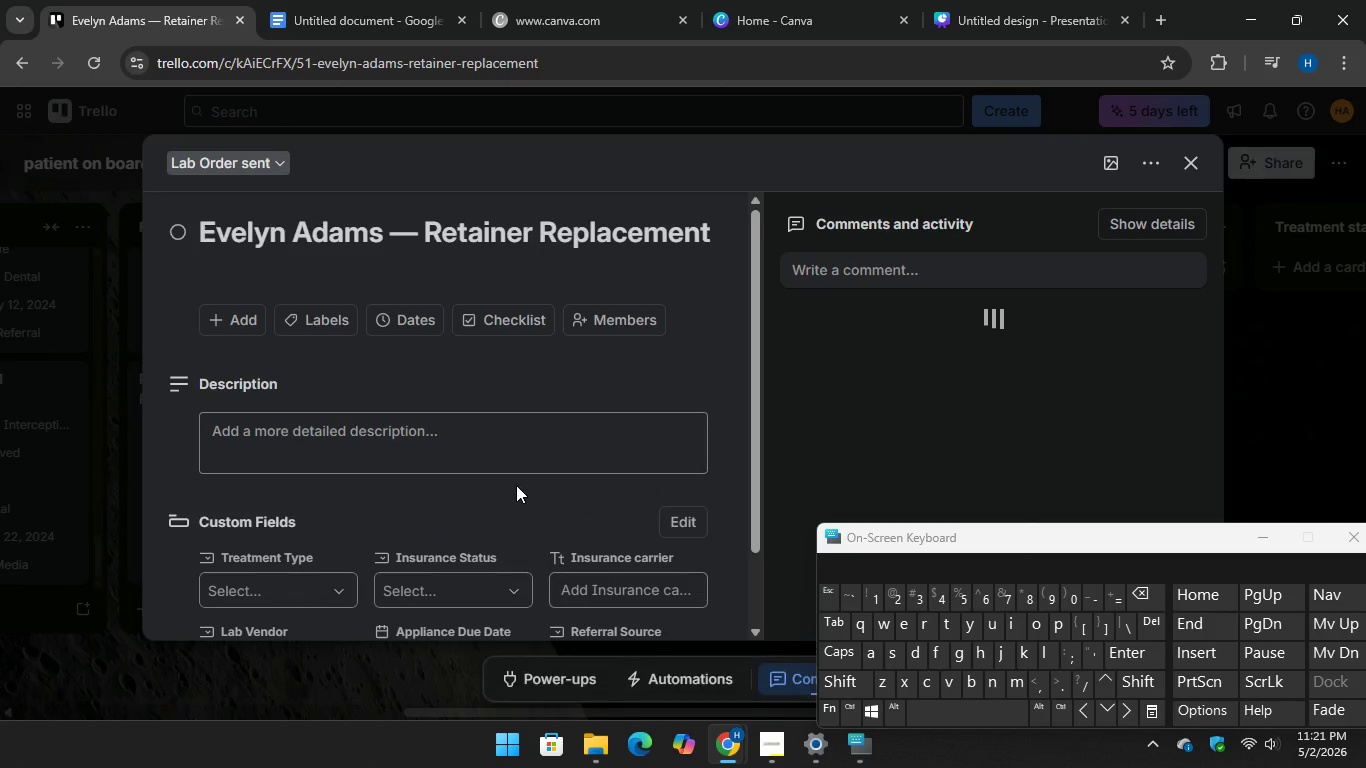 
scroll: coordinate [516, 485], scroll_direction: down, amount: 3.0
 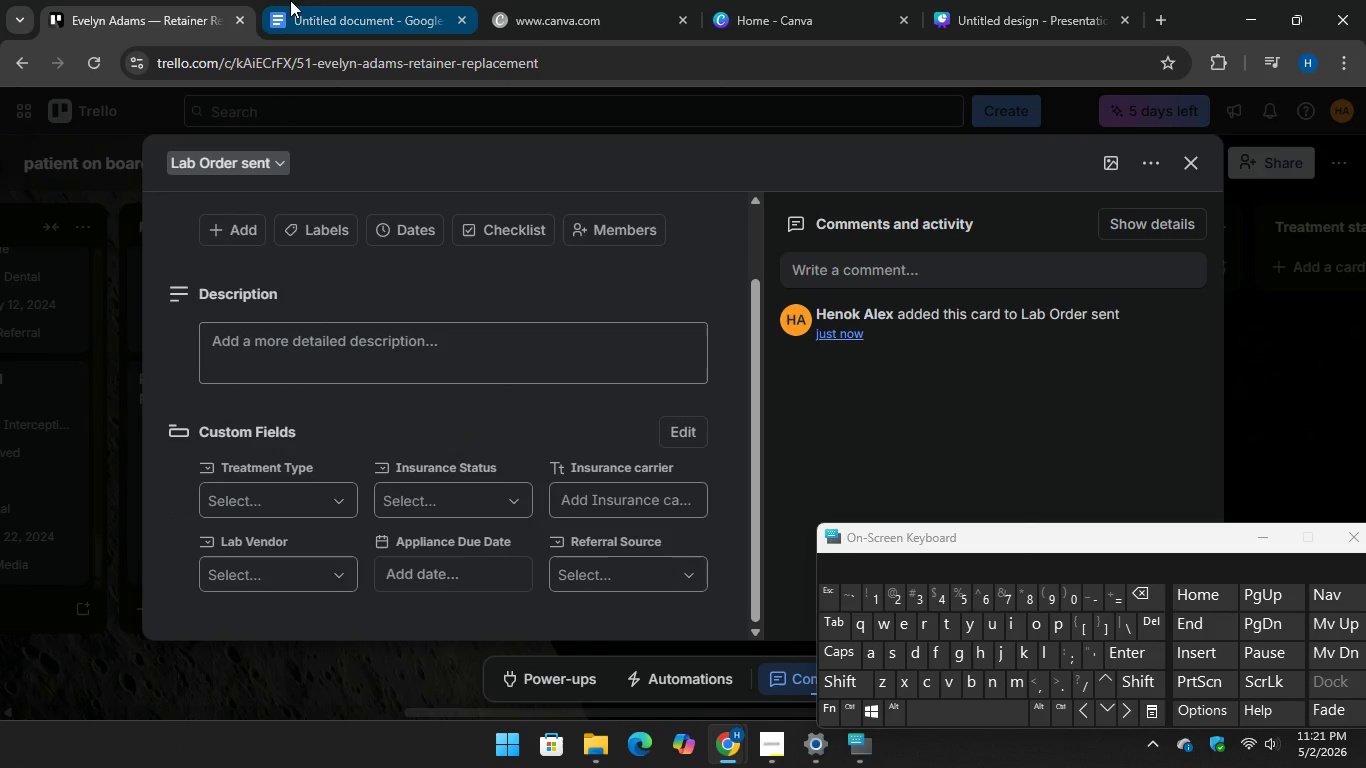 
left_click([293, 0])
 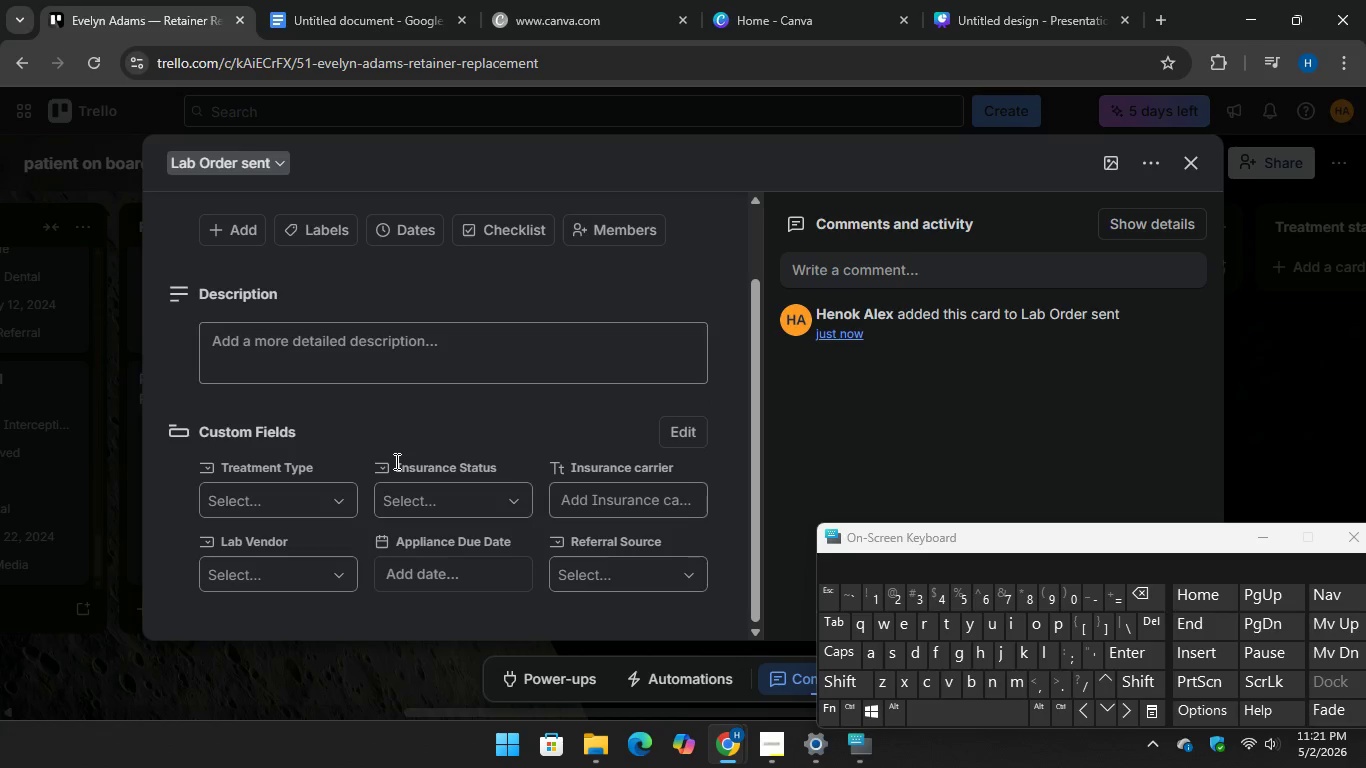 
left_click([493, 503])
 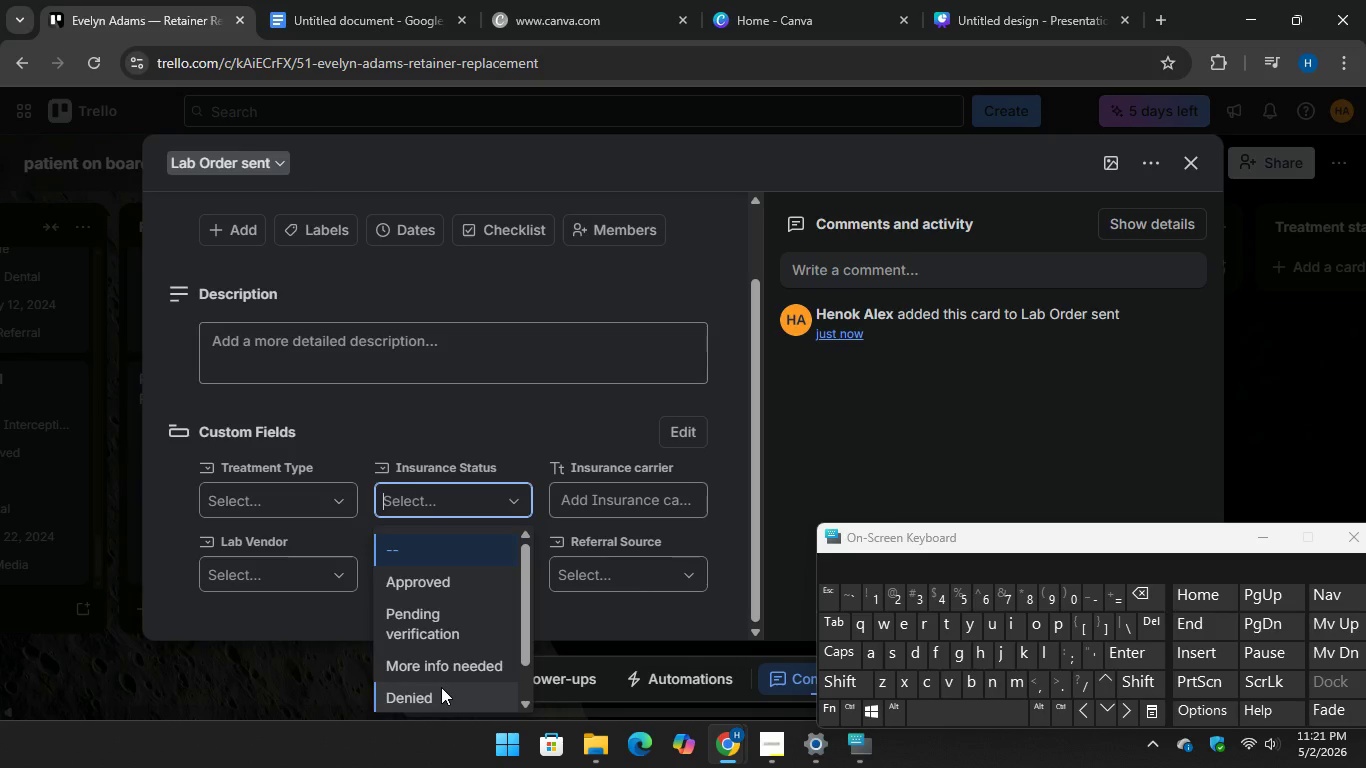 
scroll: coordinate [455, 662], scroll_direction: down, amount: 1.0
 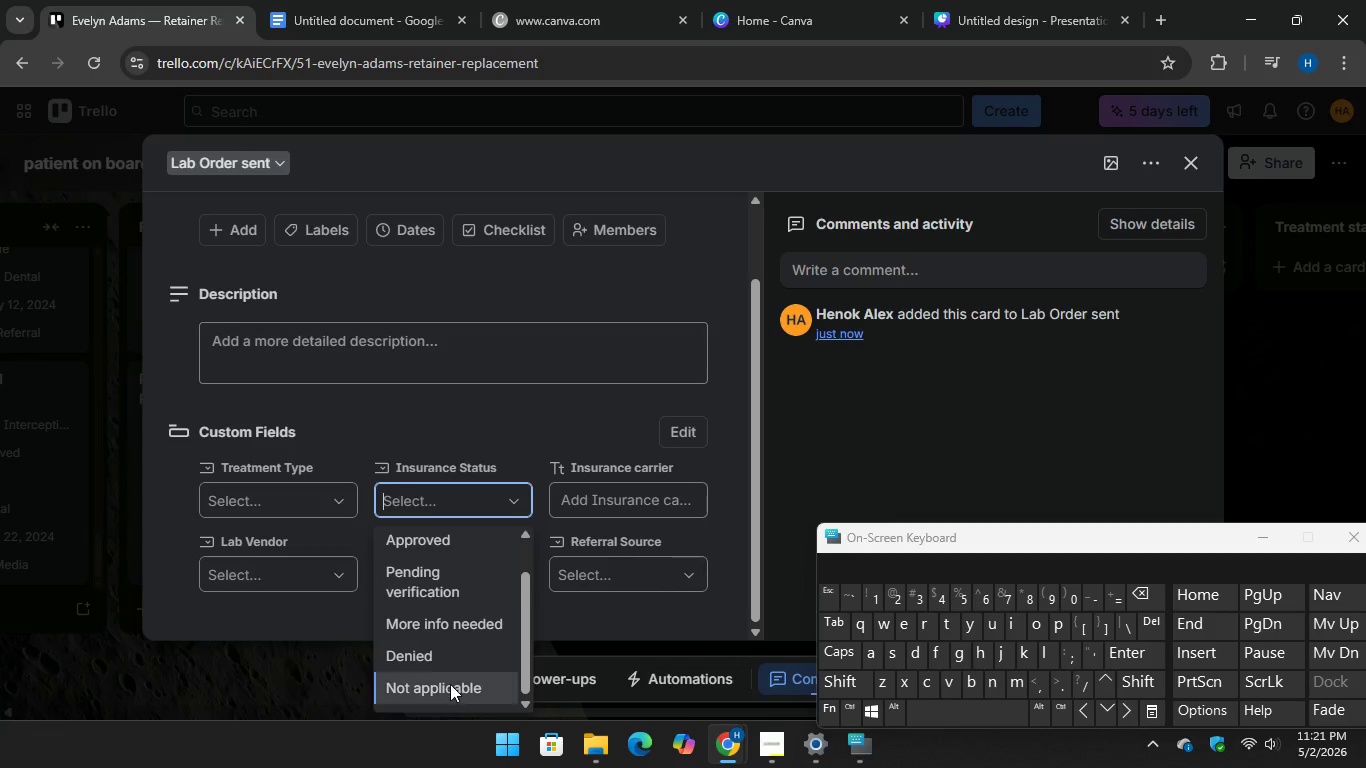 
left_click([450, 684])
 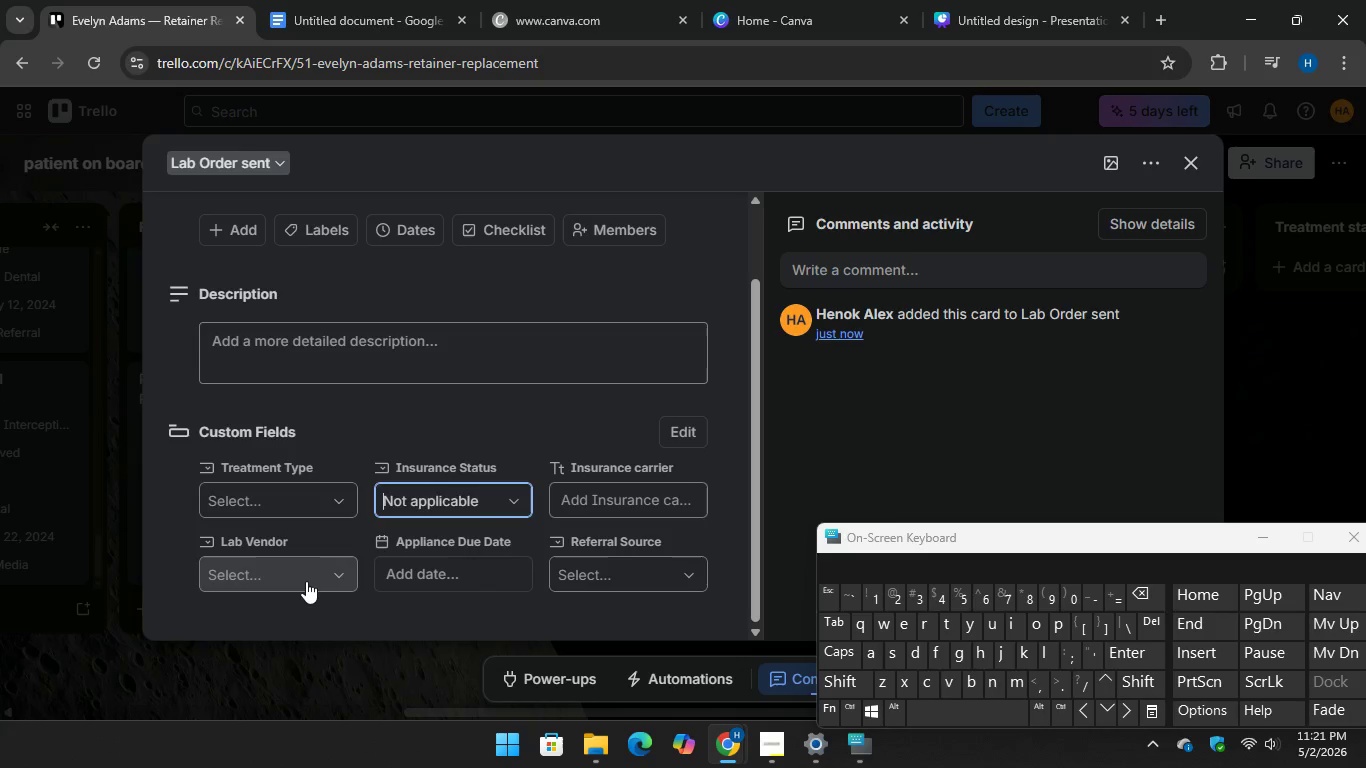 
left_click([306, 573])
 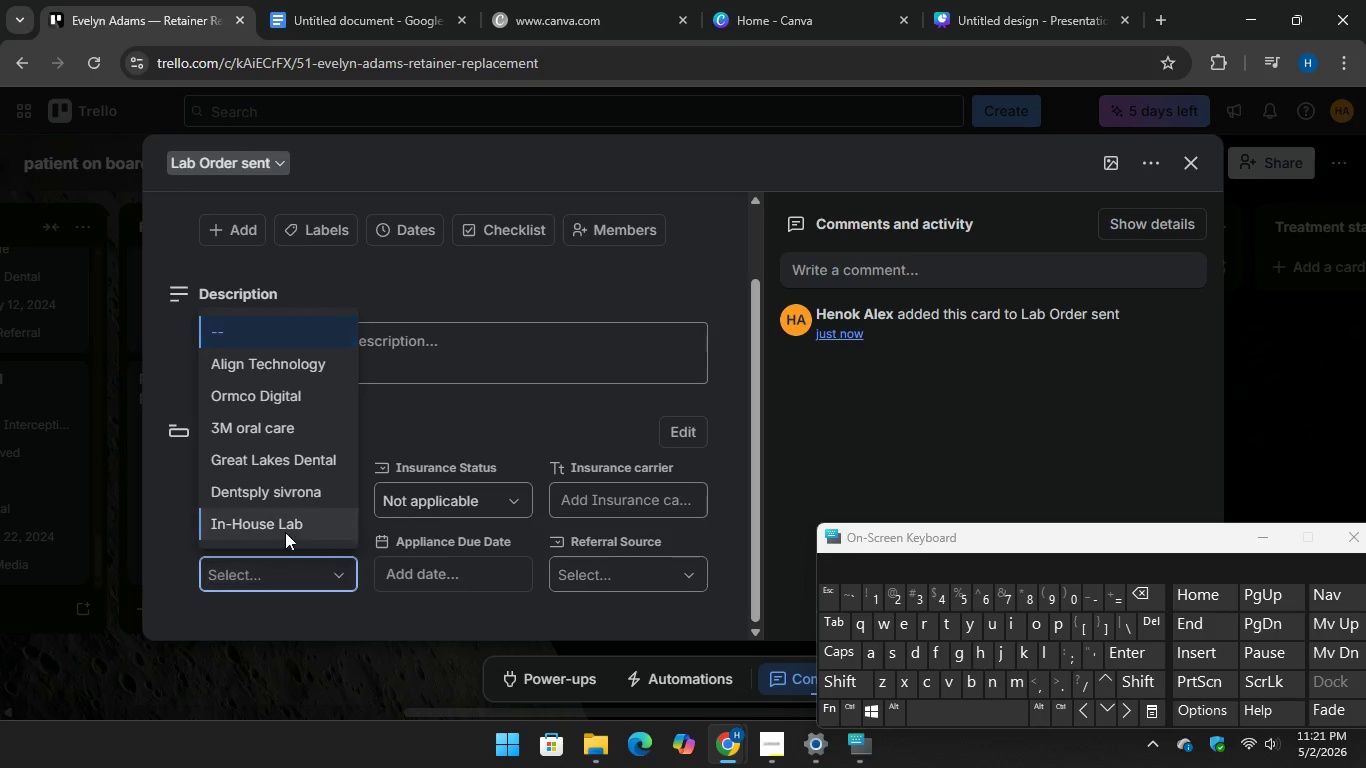 
left_click([285, 532])
 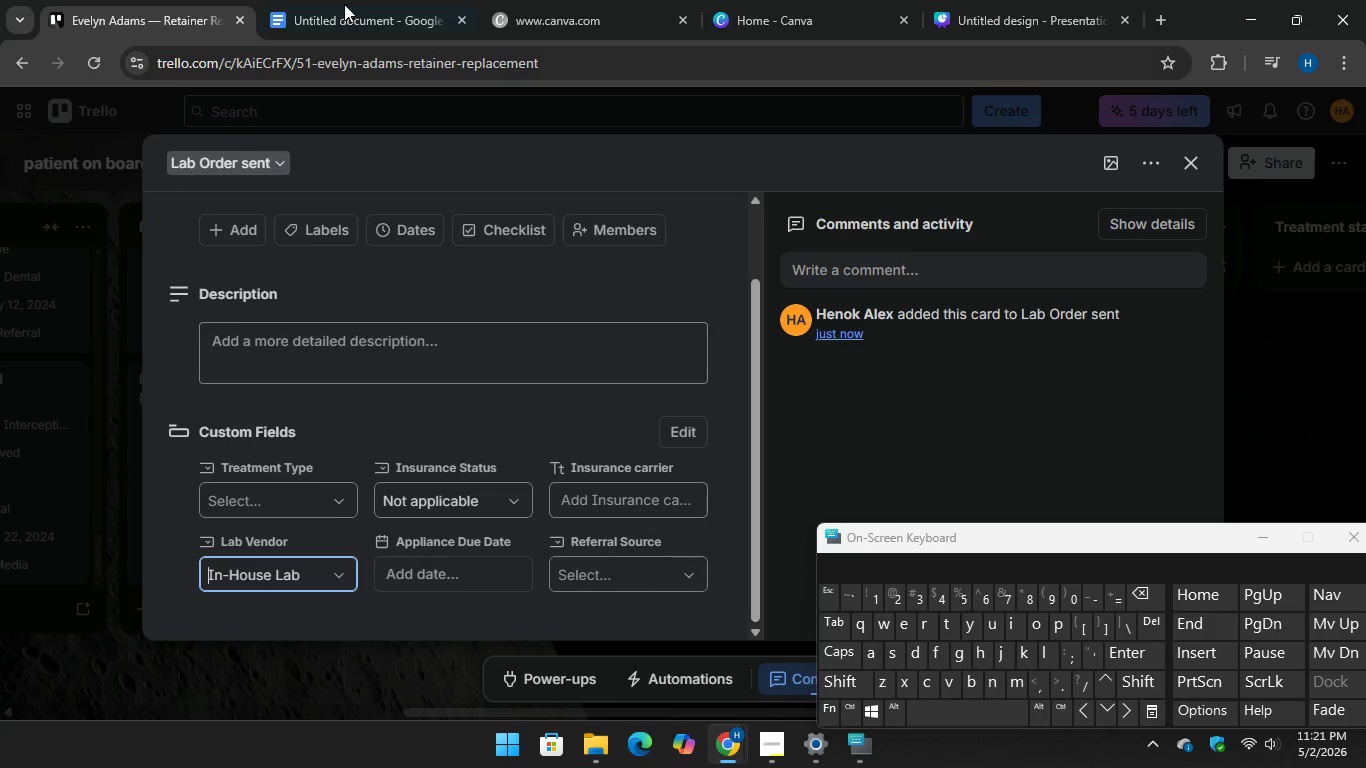 
left_click([356, 0])
 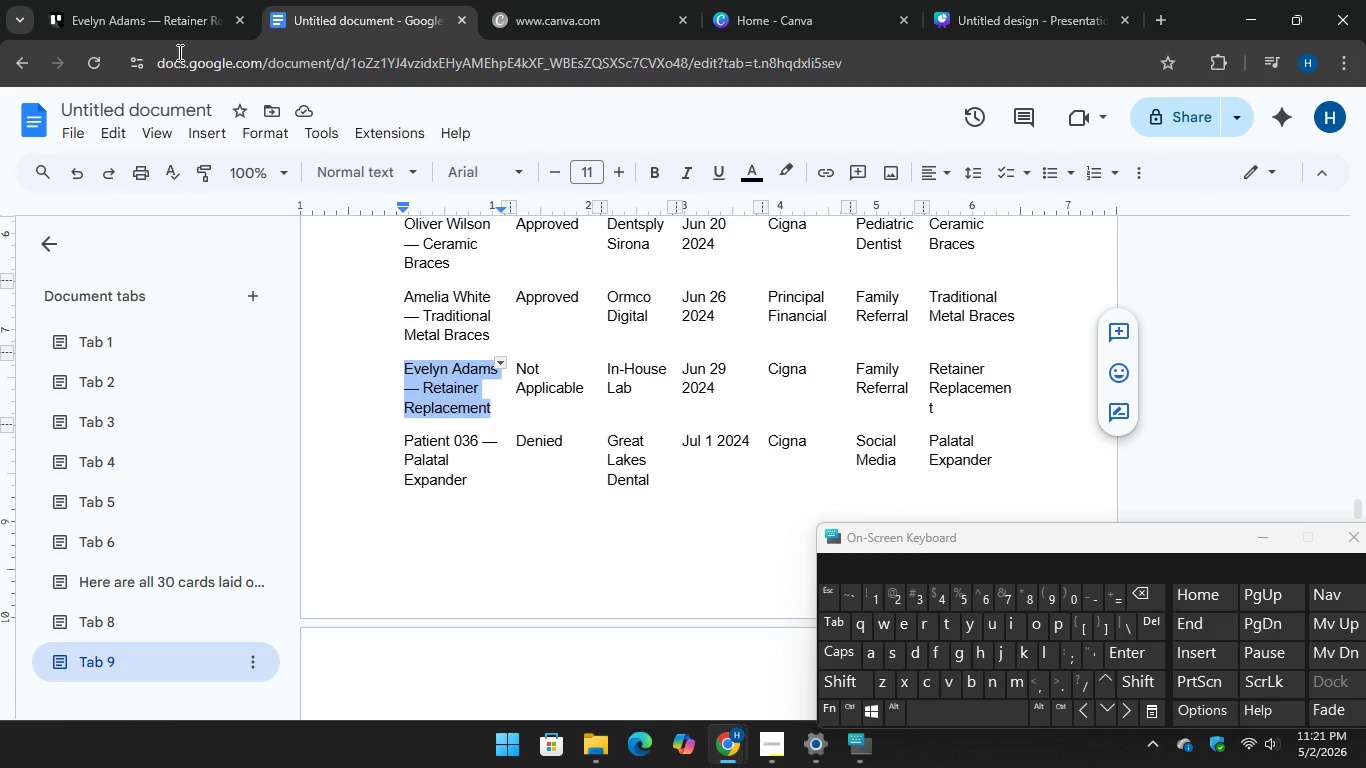 
wait(5.36)
 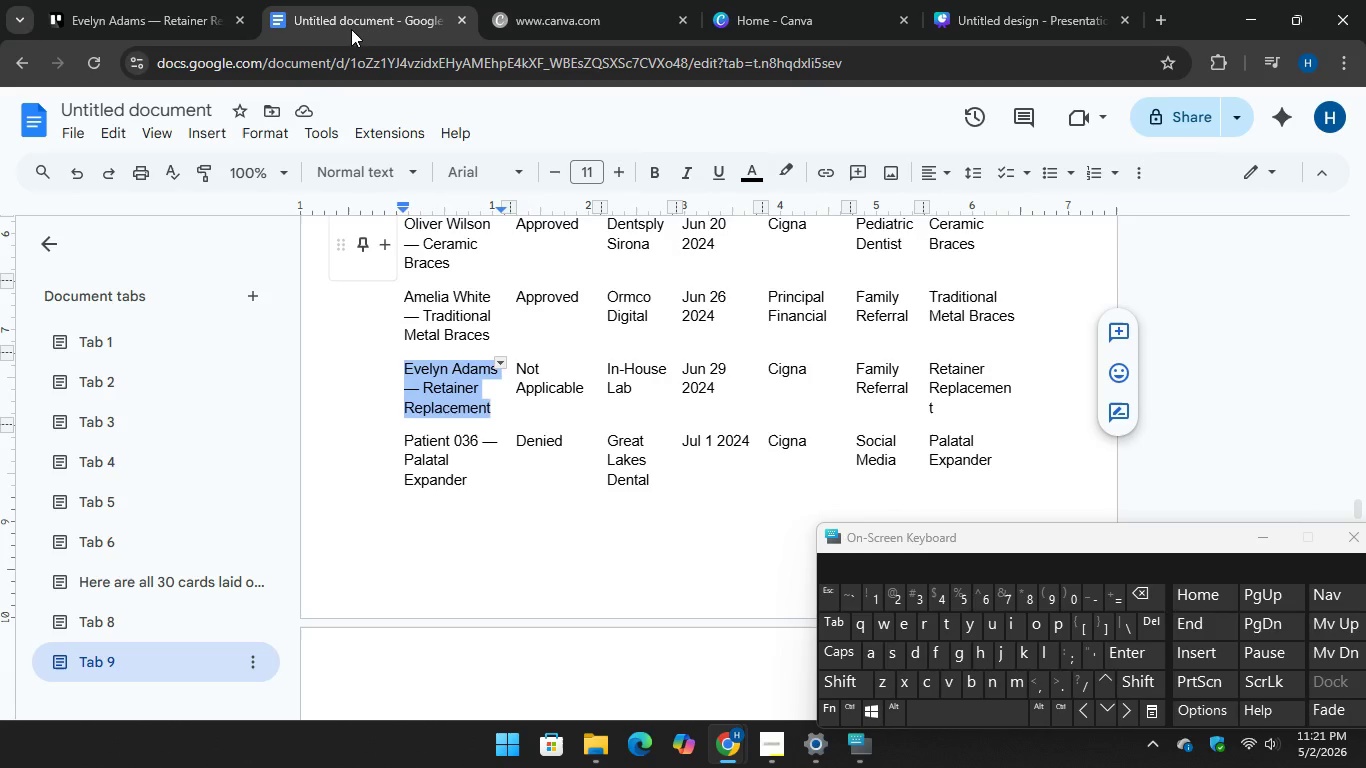 
left_click([436, 570])
 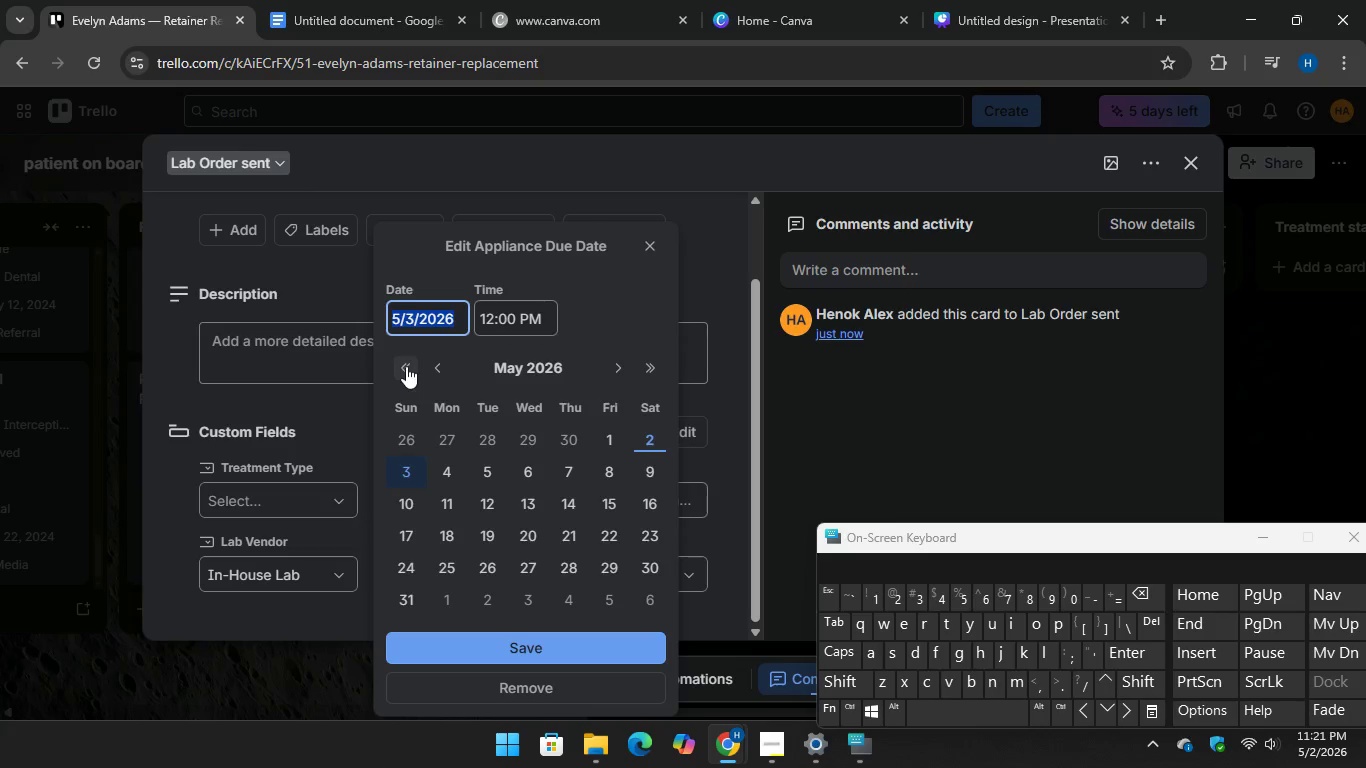 
double_click([406, 366])
 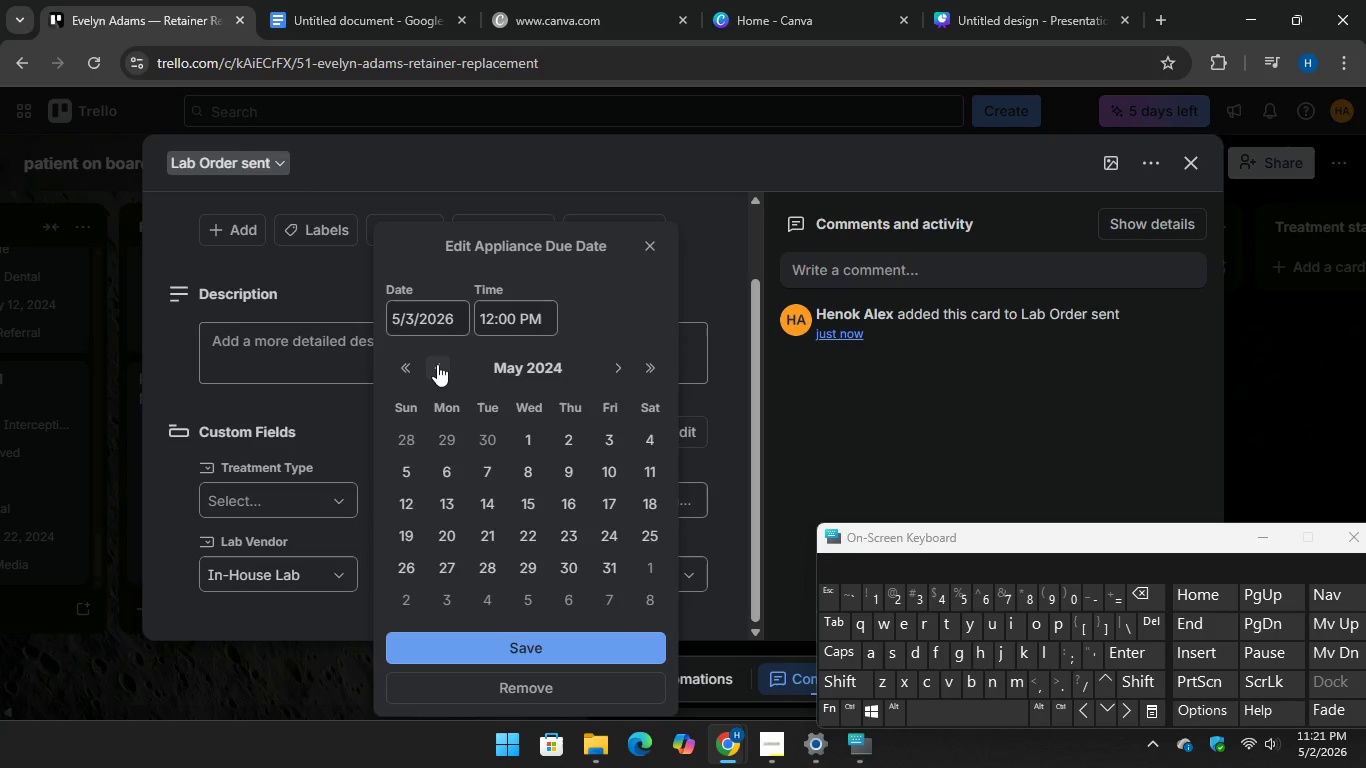 
double_click([437, 364])
 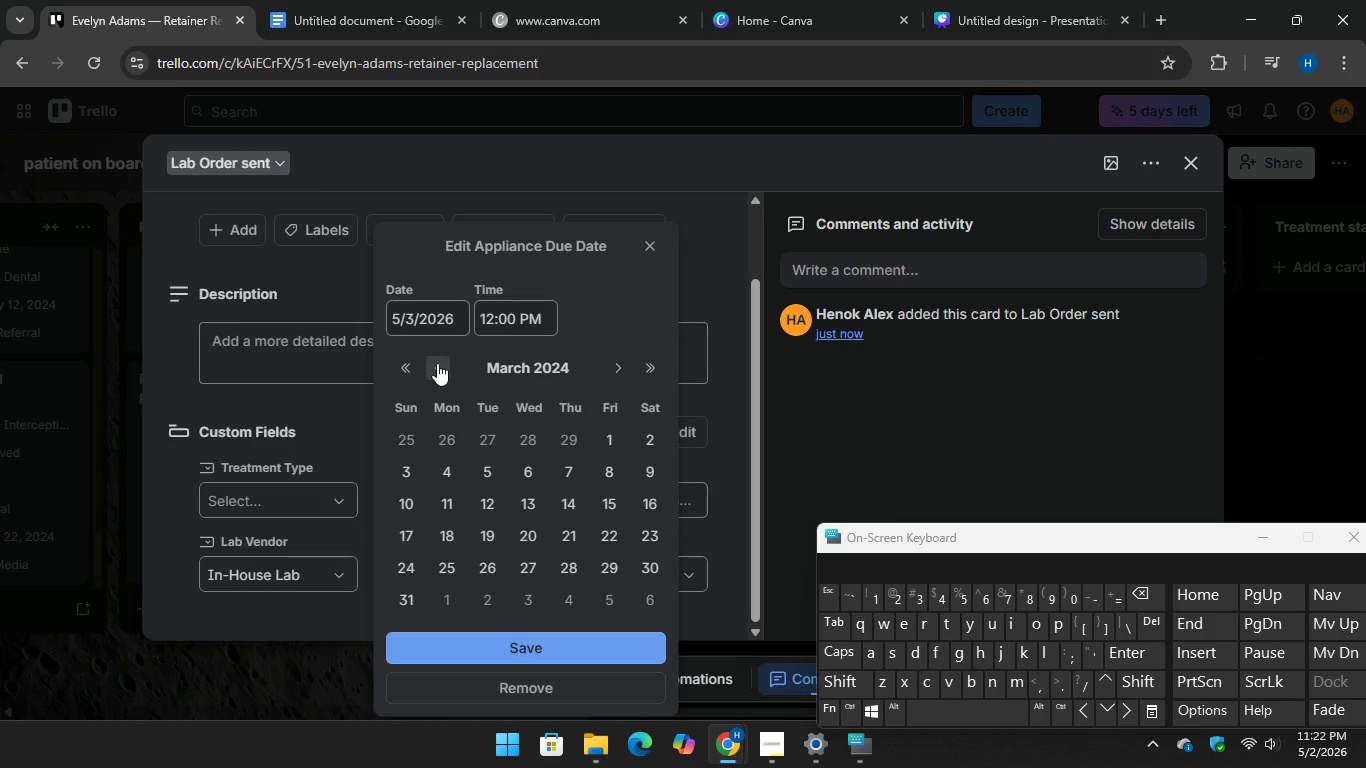 
triple_click([437, 363])
 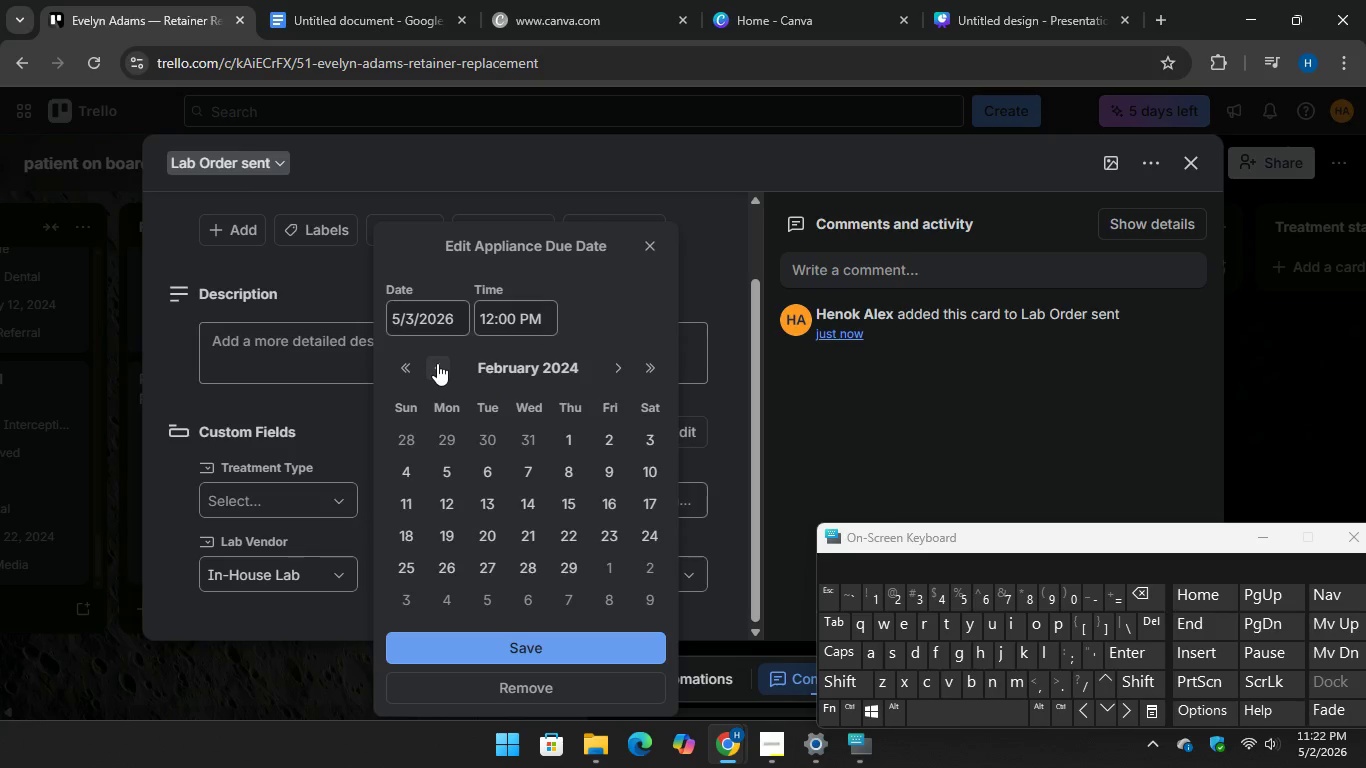 
left_click([437, 363])
 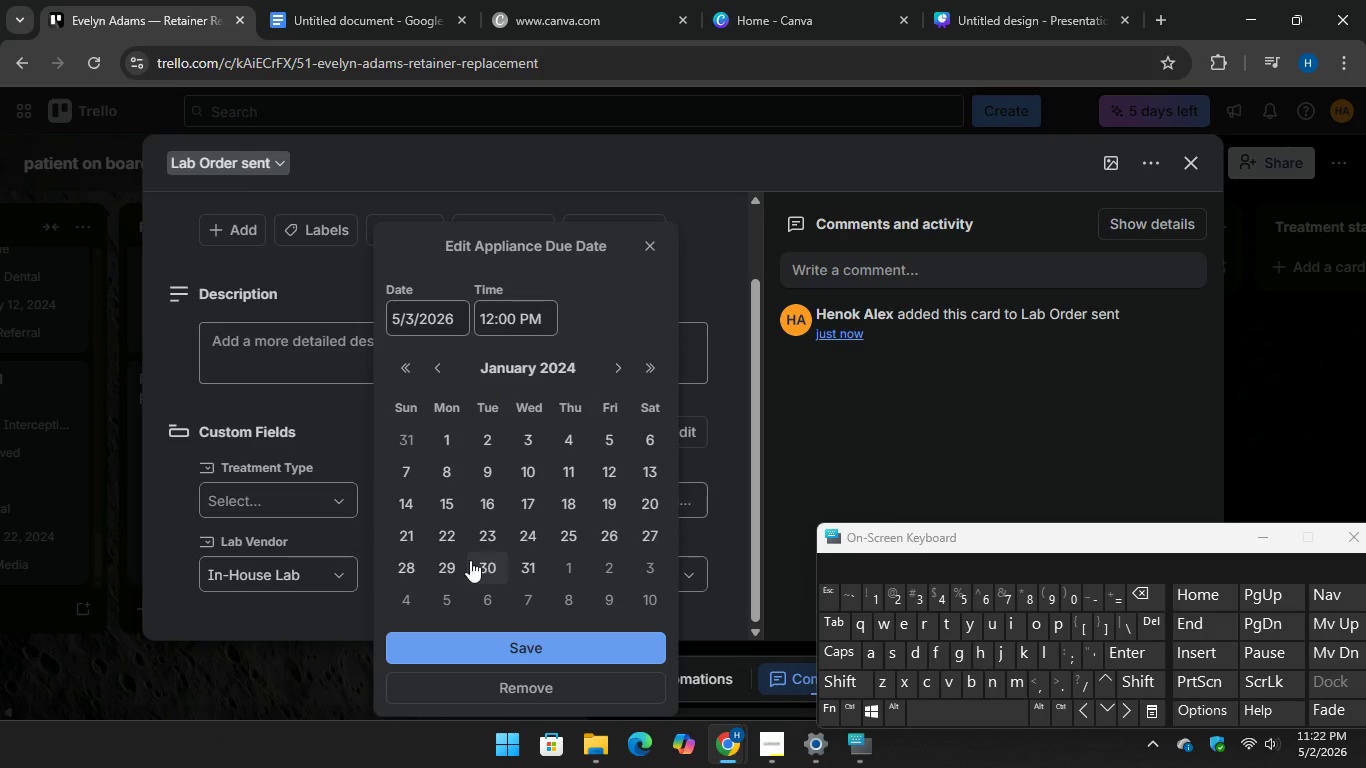 
left_click([451, 567])
 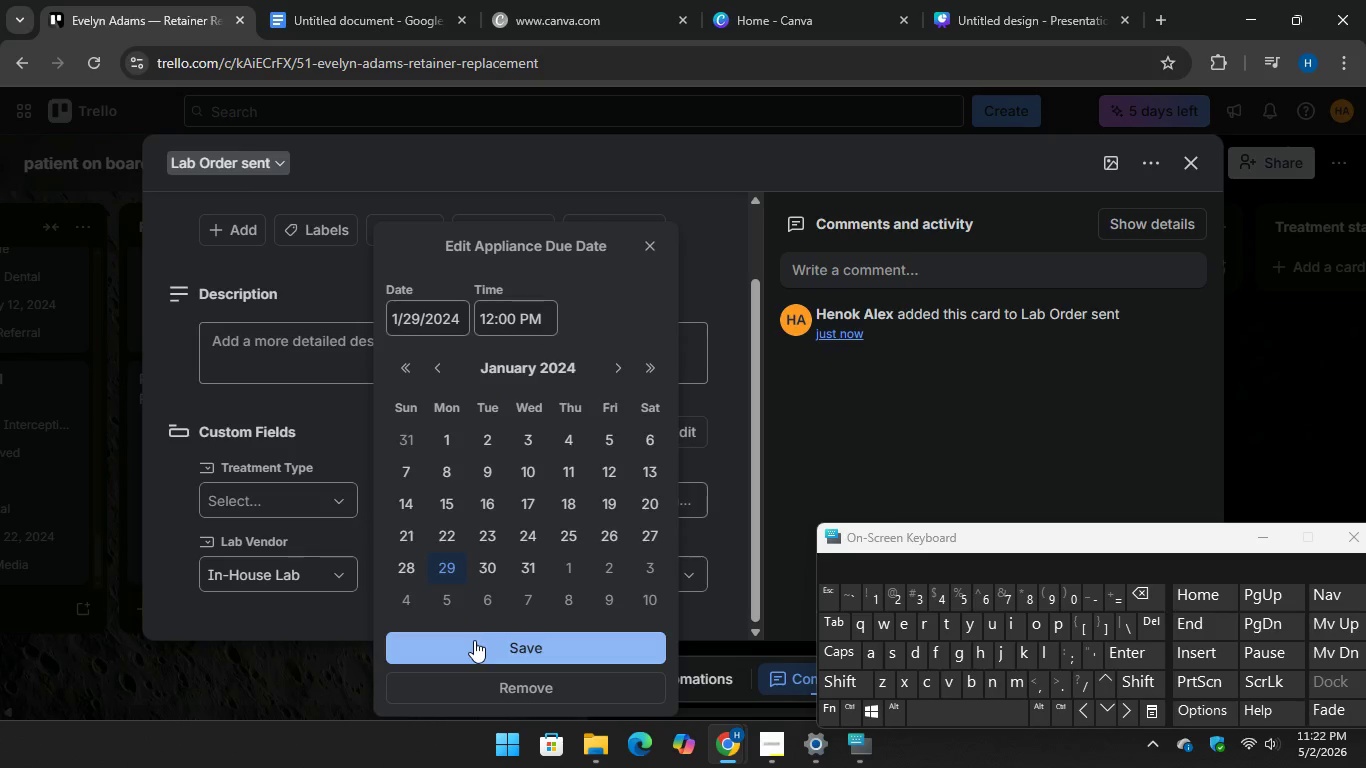 
left_click([474, 640])
 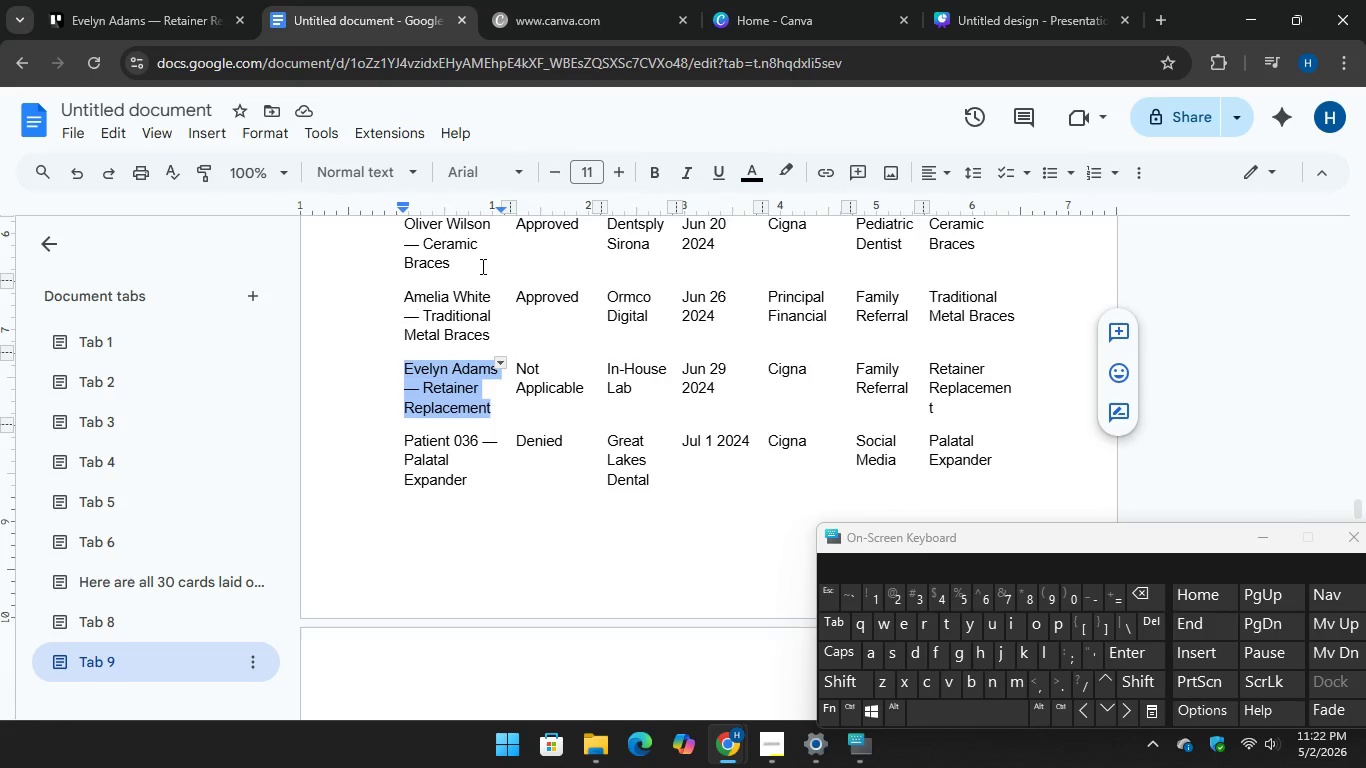 
left_click([156, 5])
 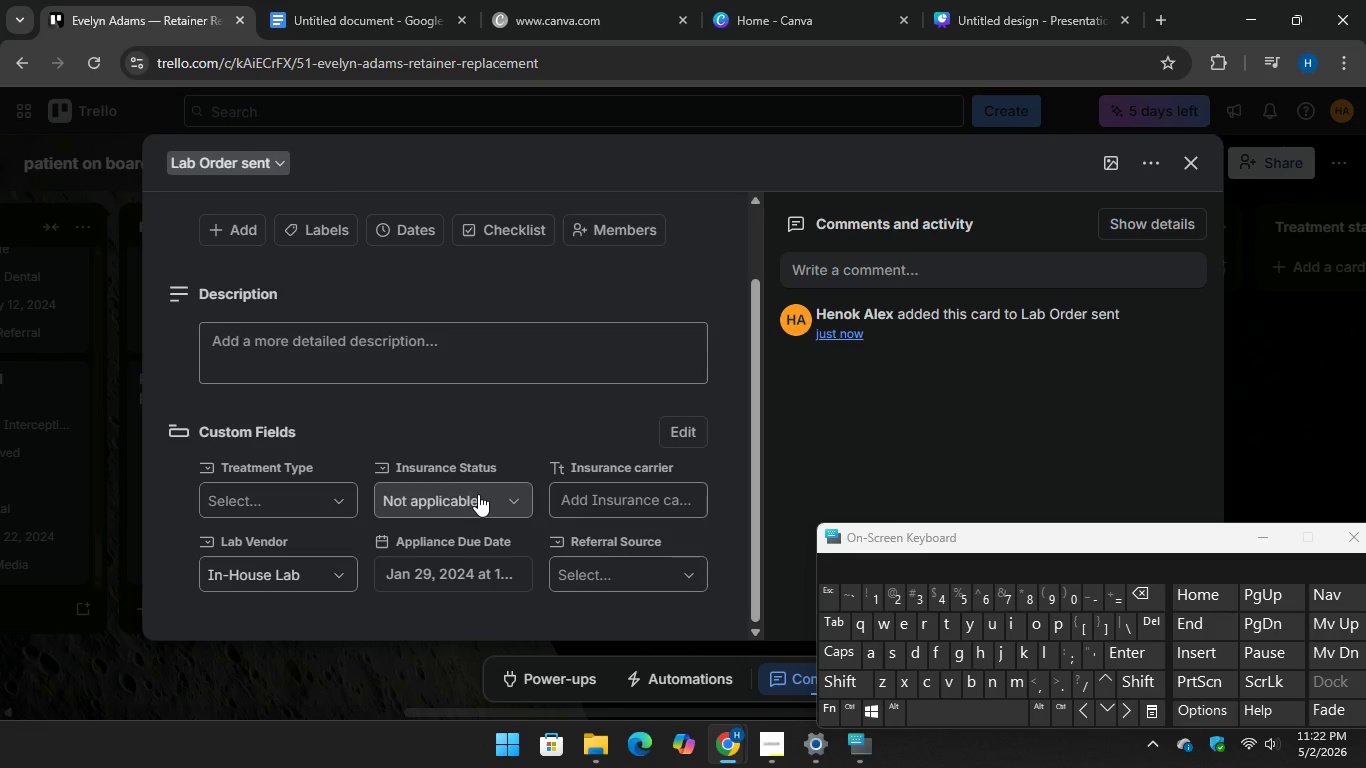 
left_click([563, 499])
 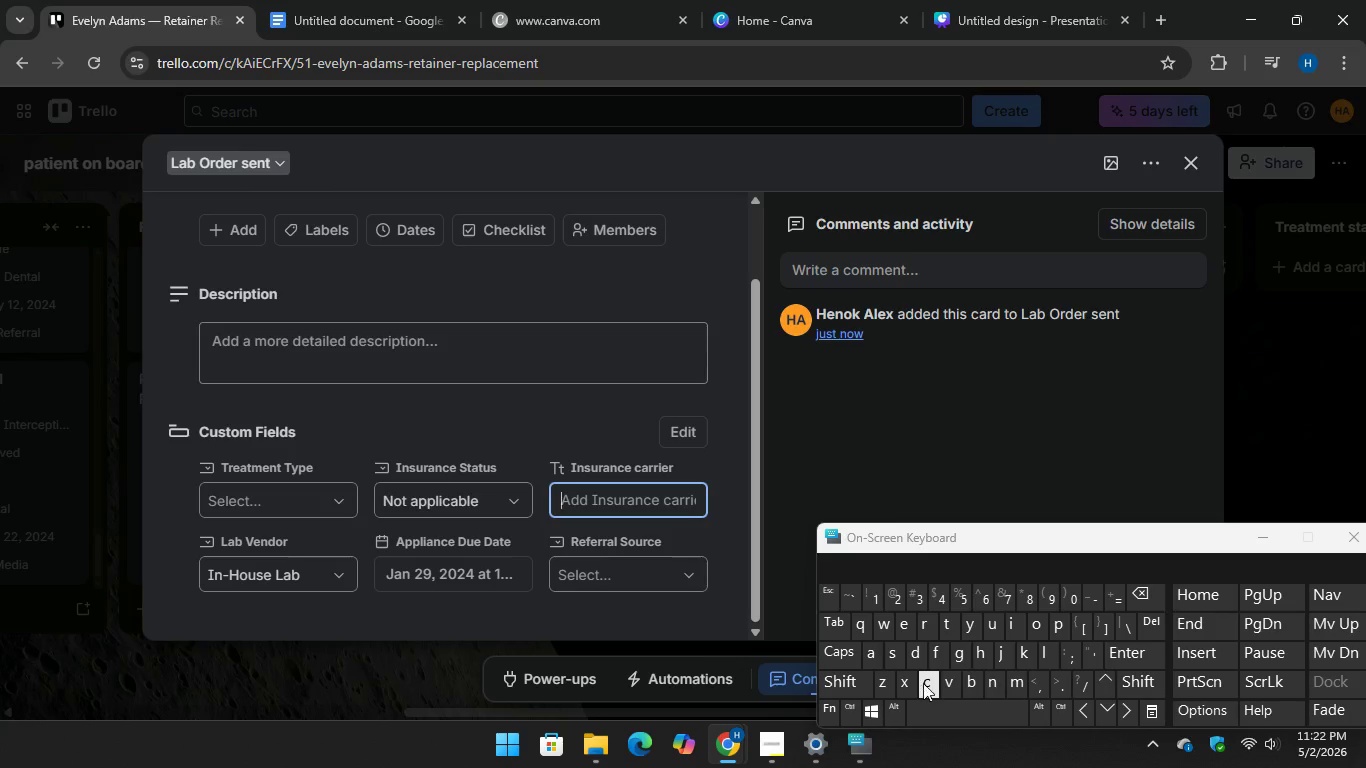 
type(cigna)
 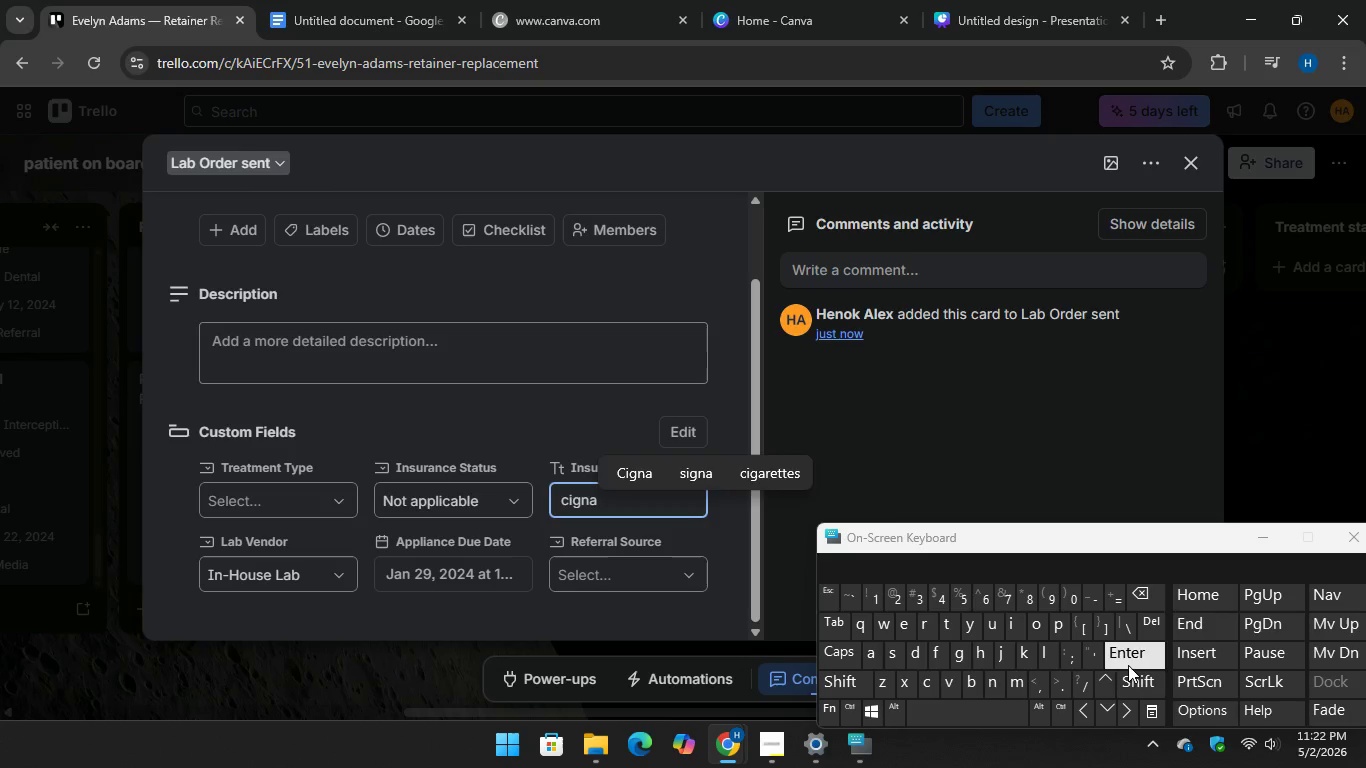 
key(Enter)
 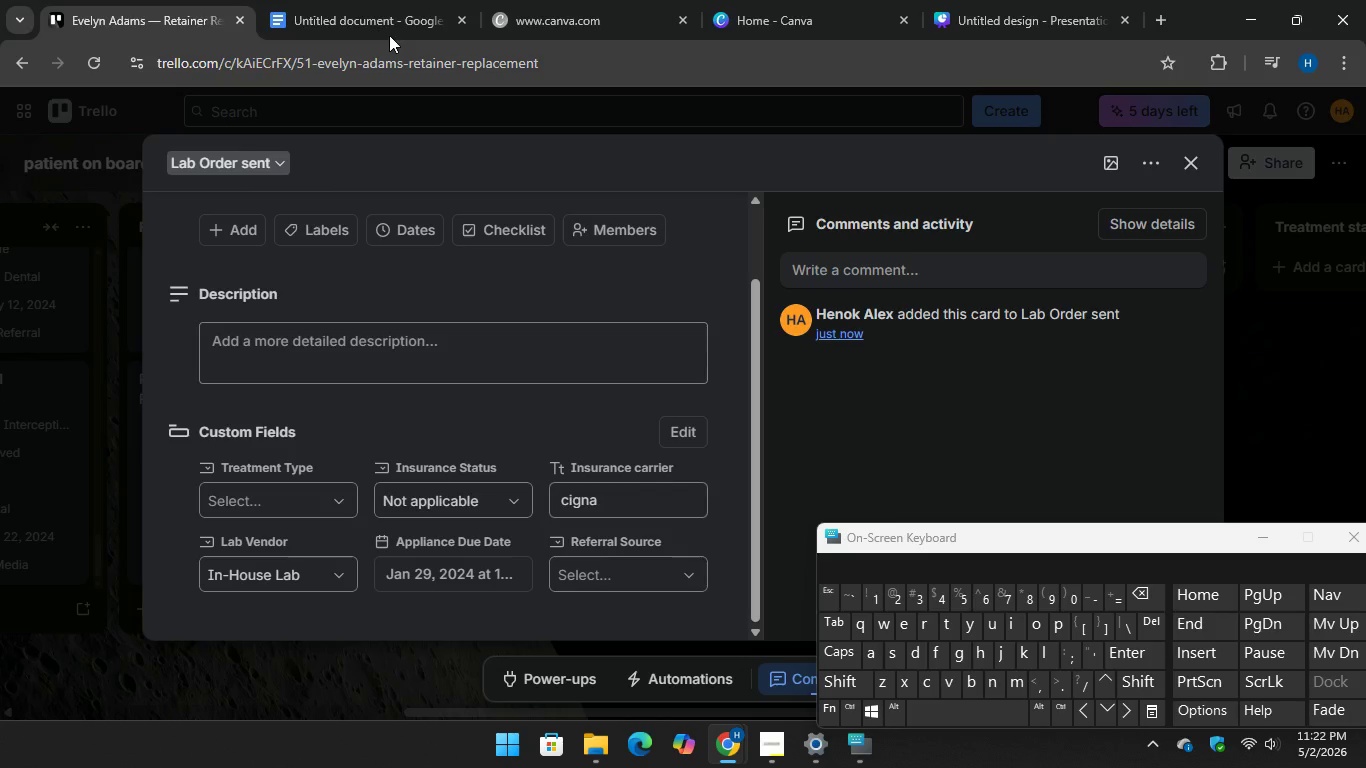 
left_click([374, 14])
 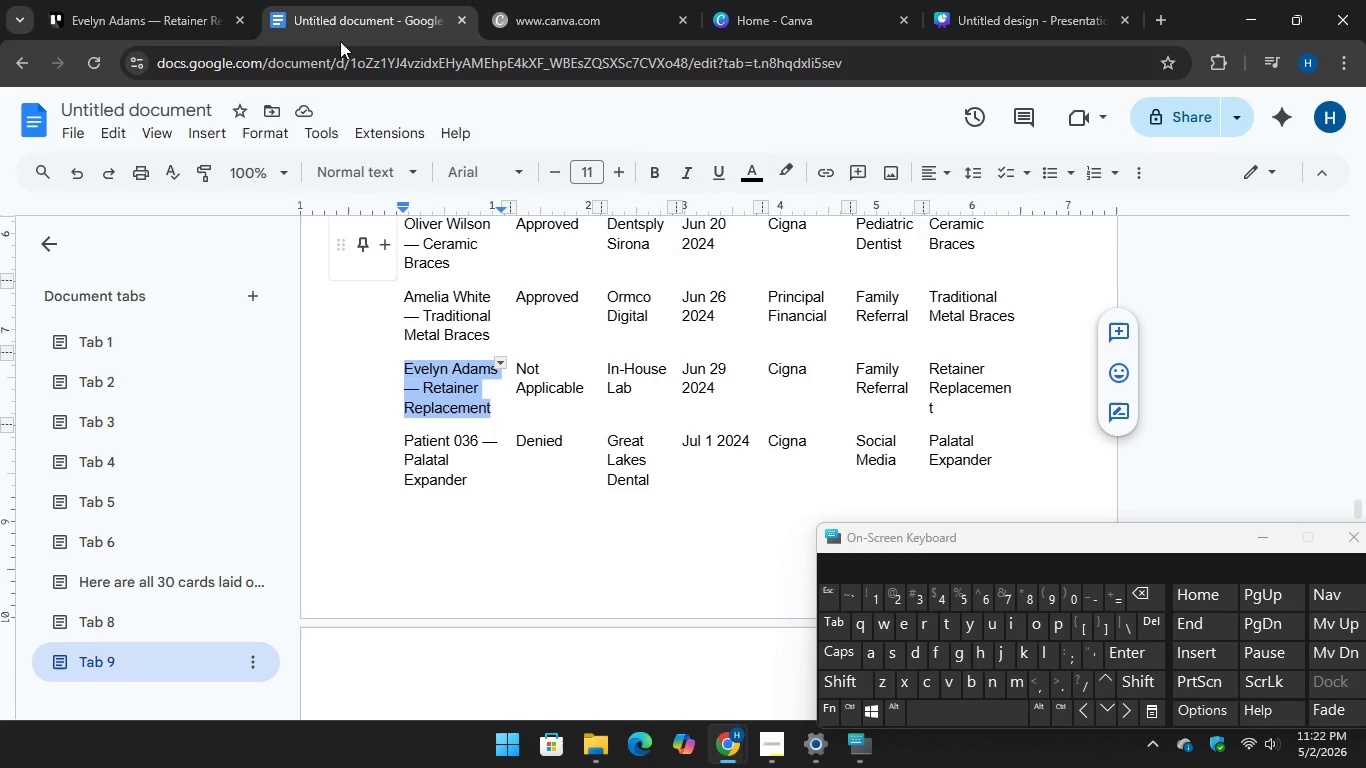 
left_click([164, 14])
 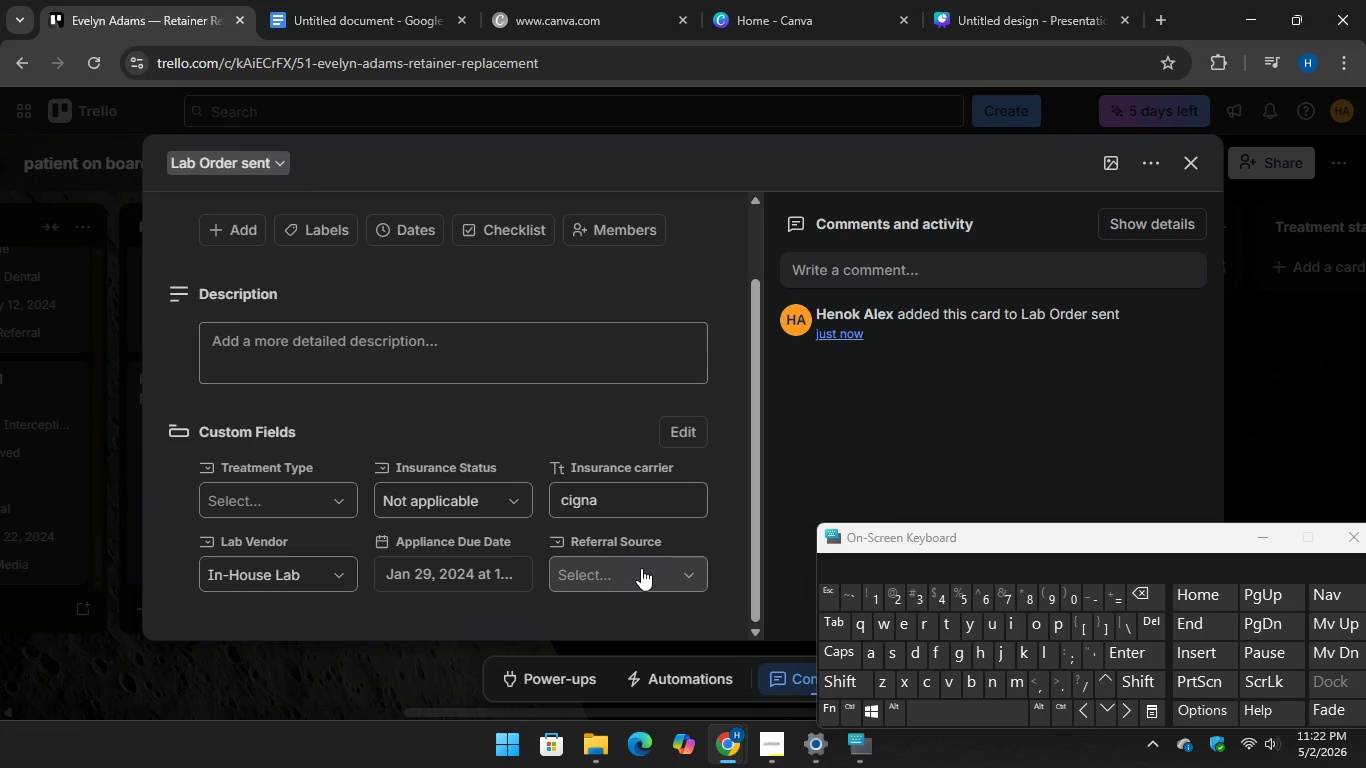 
left_click([640, 570])
 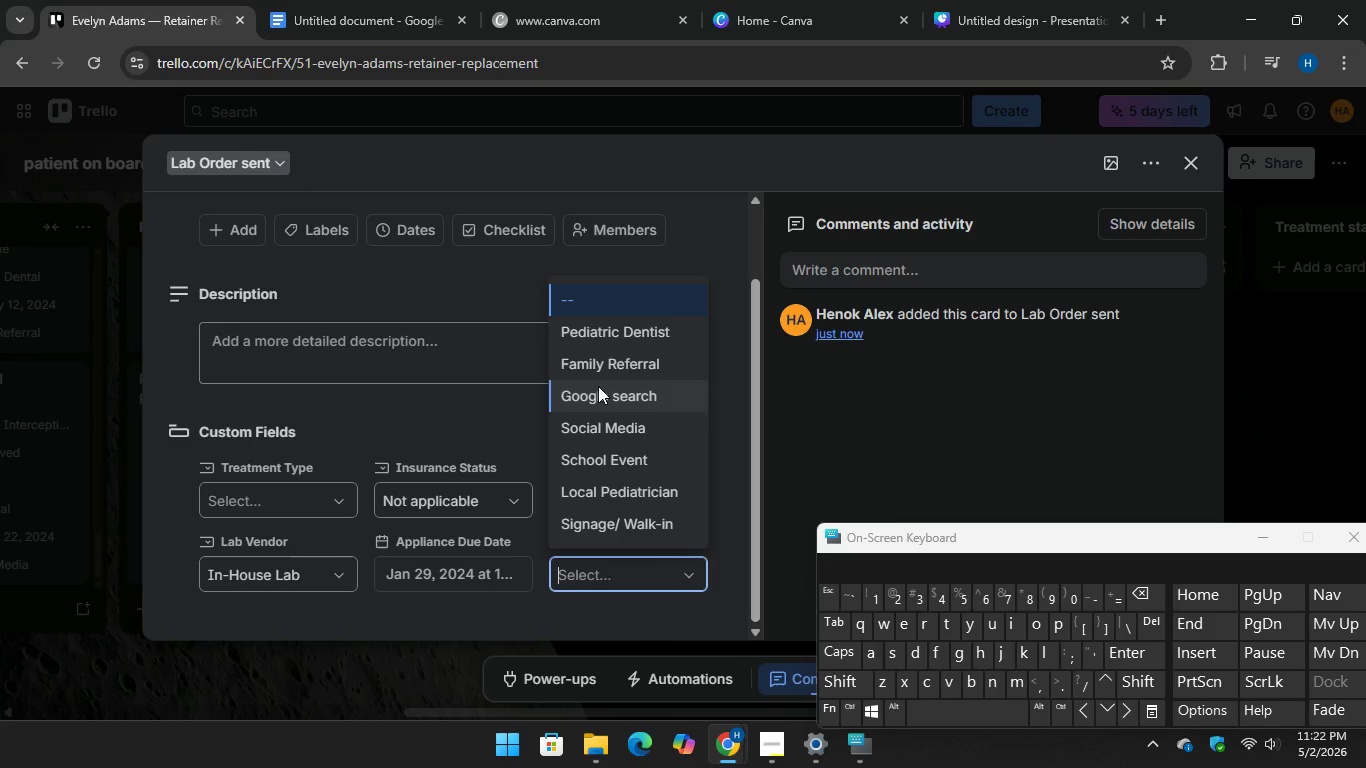 
left_click([593, 364])
 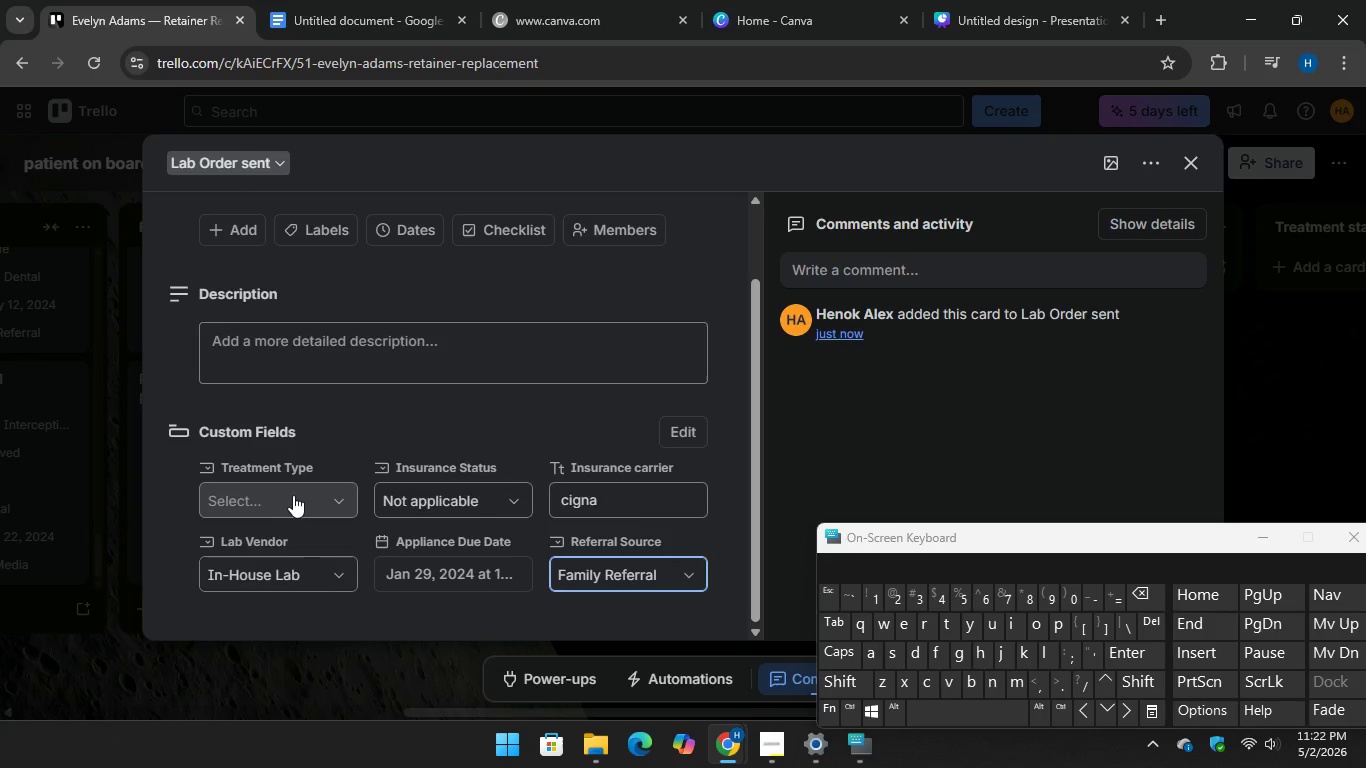 
left_click([293, 493])
 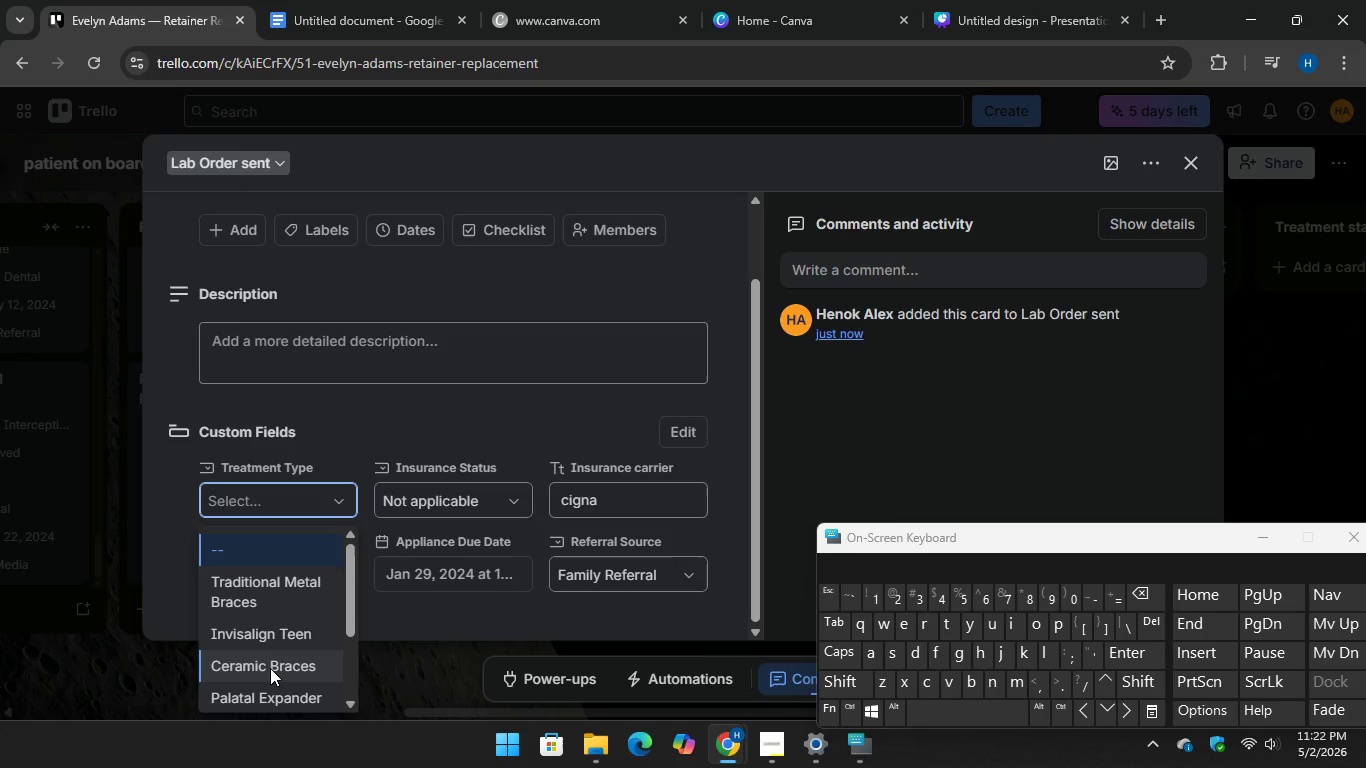 
scroll: coordinate [274, 663], scroll_direction: down, amount: 2.0
 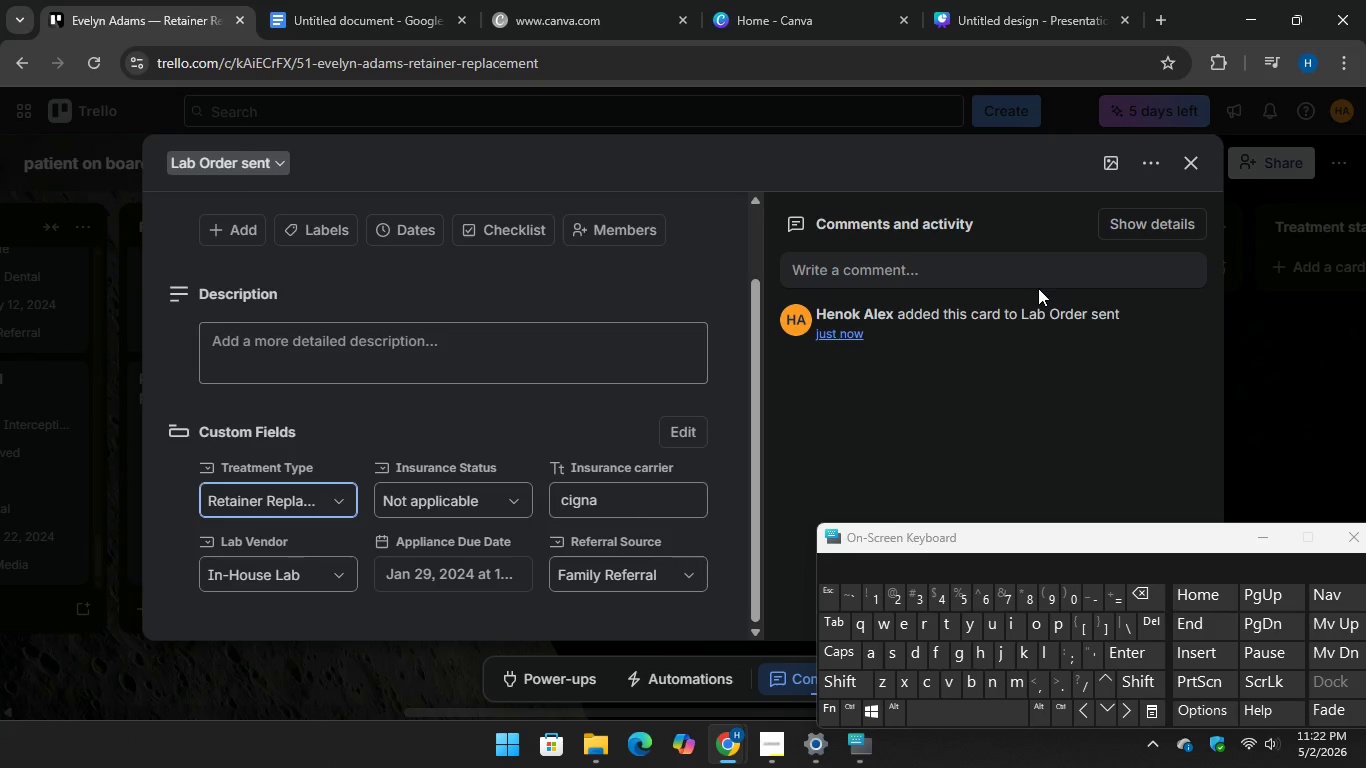 
left_click([1277, 331])
 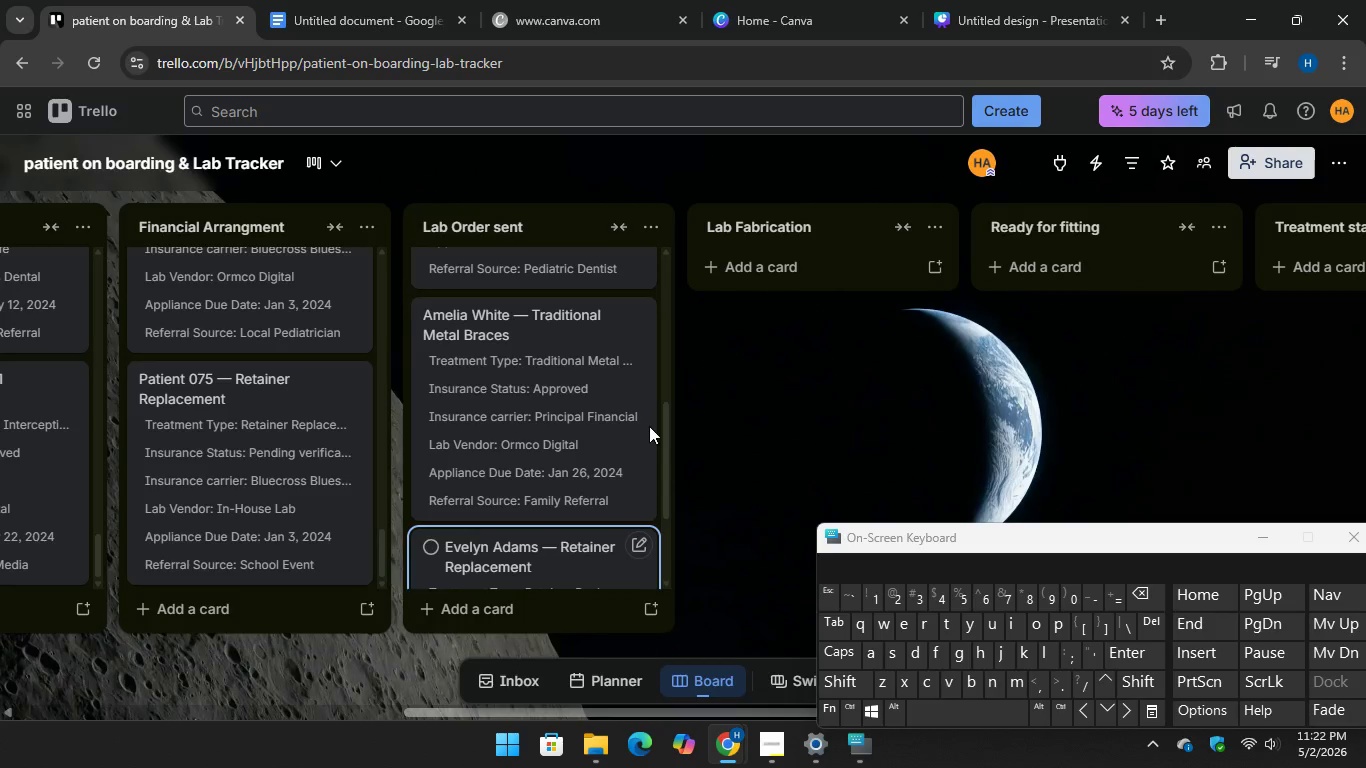 
scroll: coordinate [598, 440], scroll_direction: down, amount: 2.0
 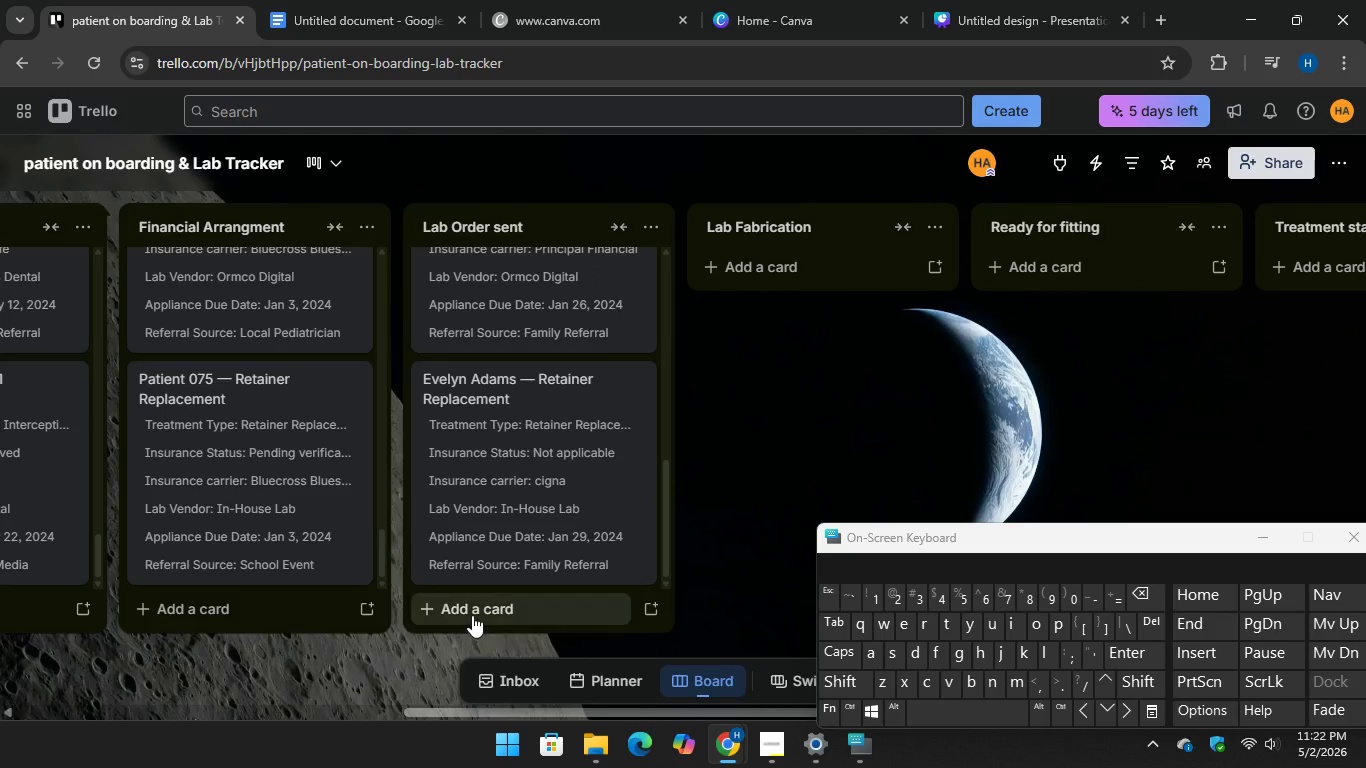 
left_click([472, 609])
 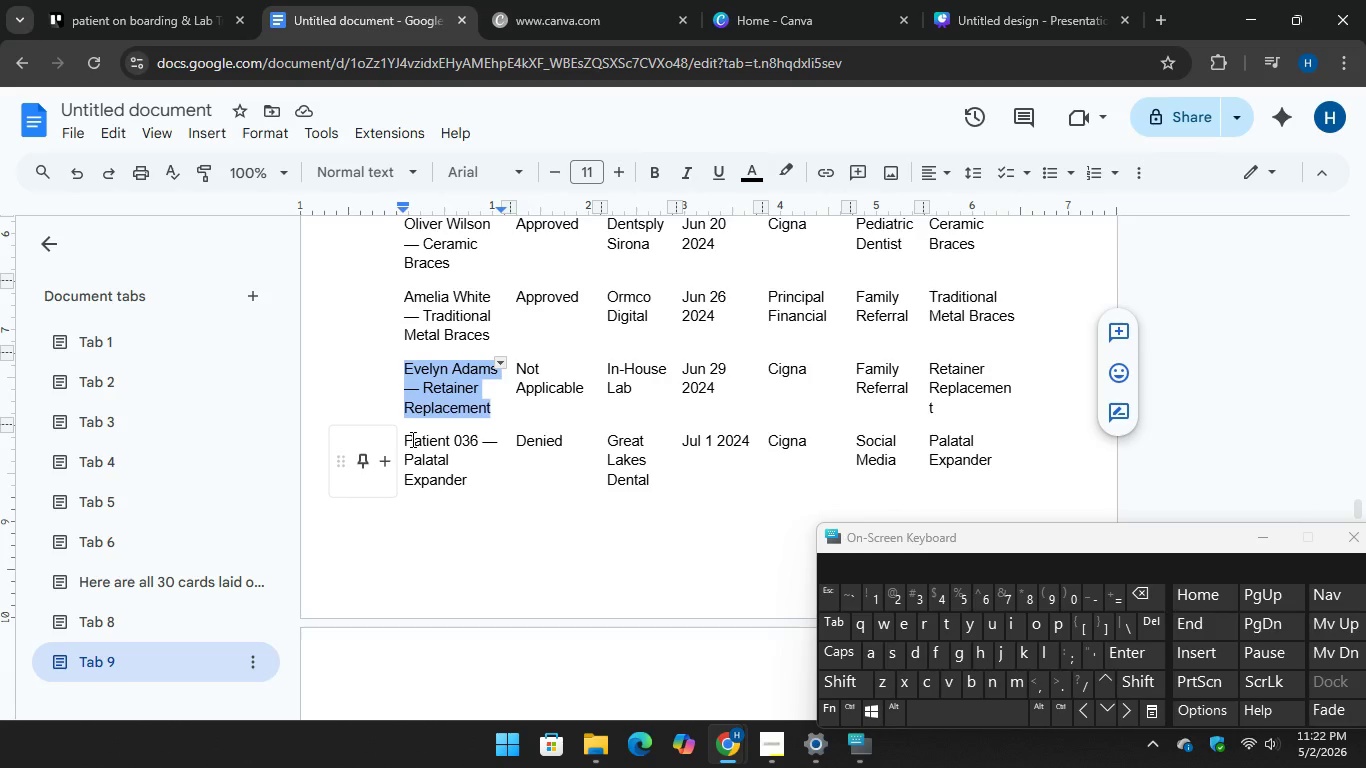 
left_click_drag(start_coordinate=[404, 439], to_coordinate=[469, 484])
 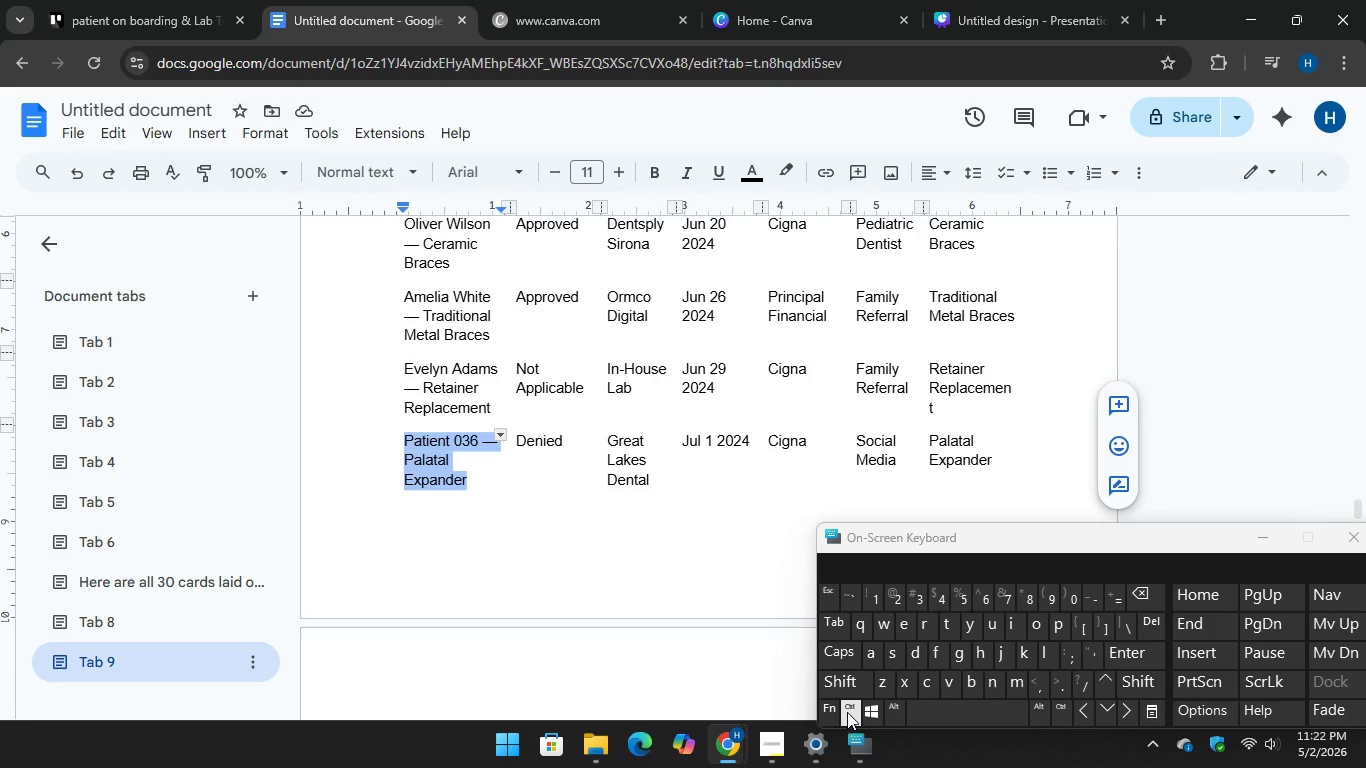 
key(Control+C)
 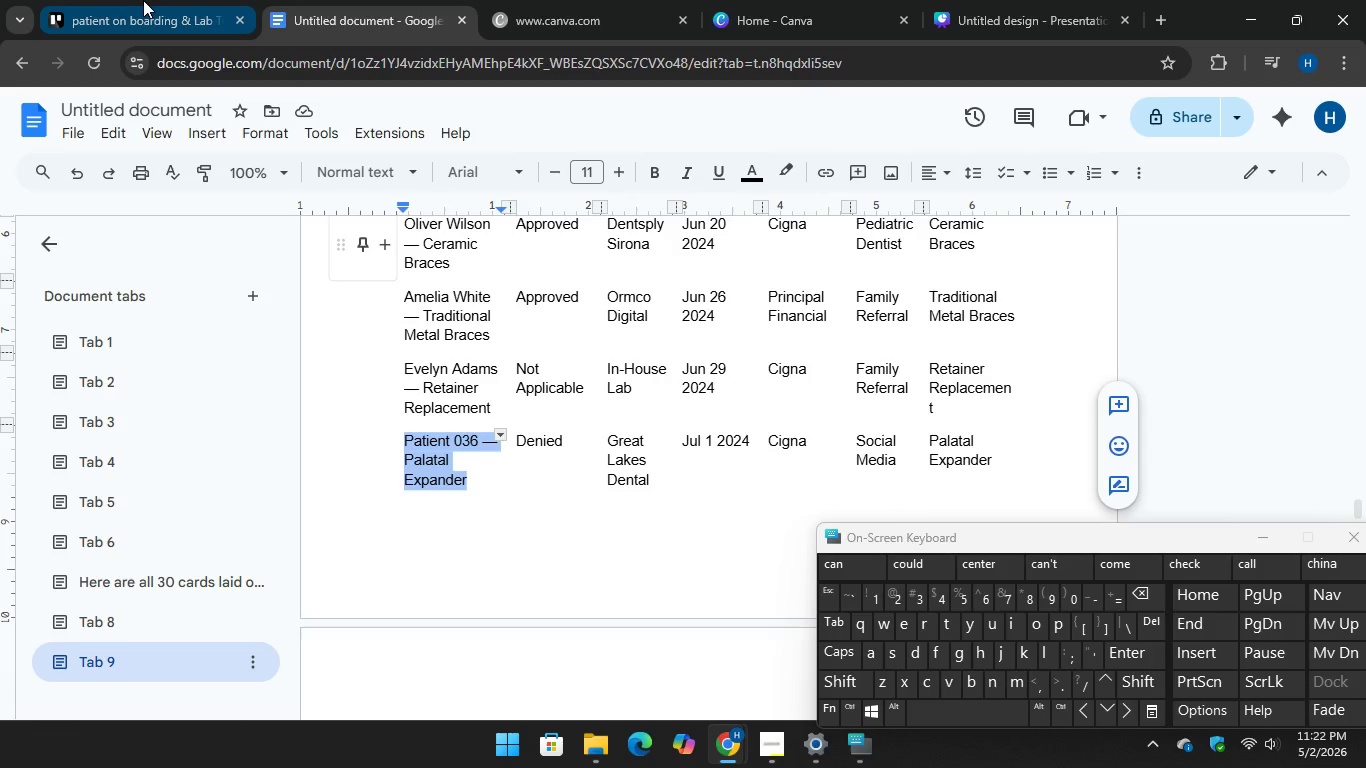 
left_click([141, 0])
 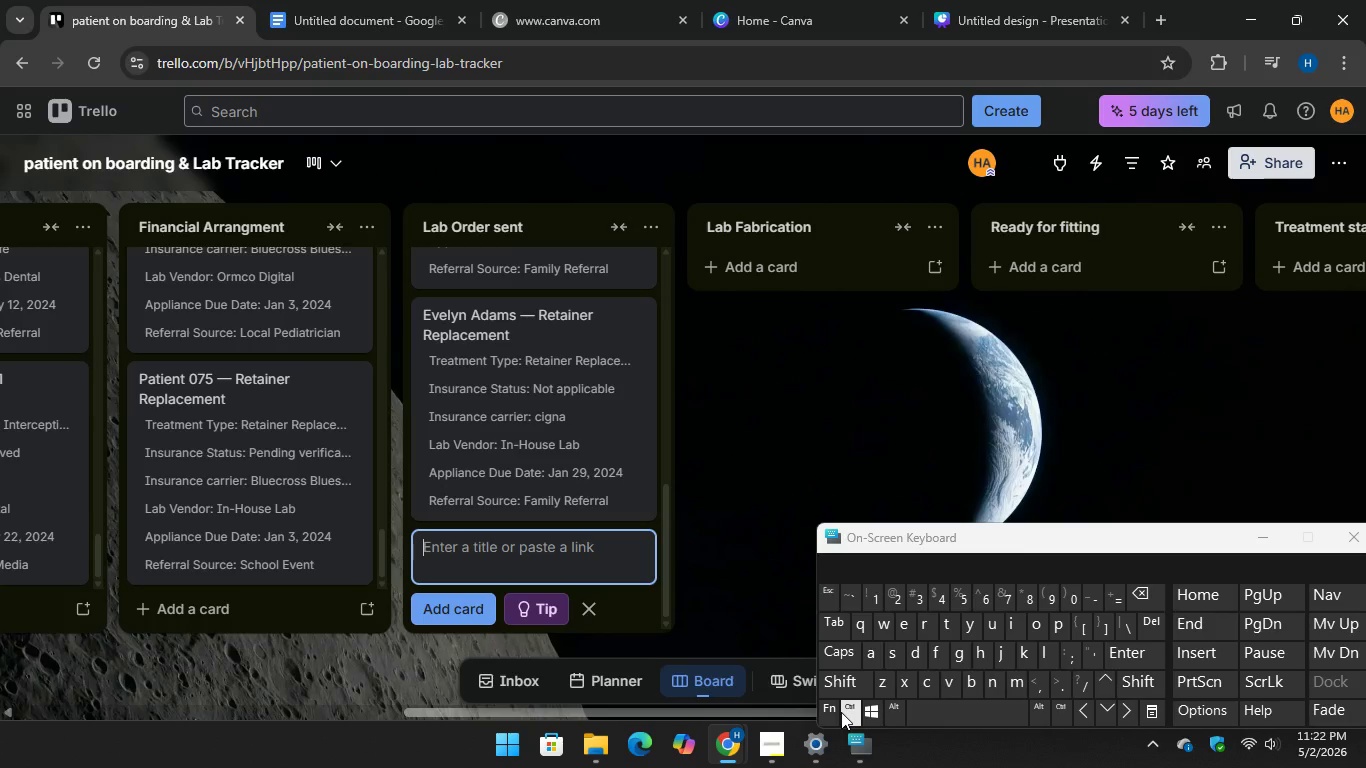 
key(Control+V)
 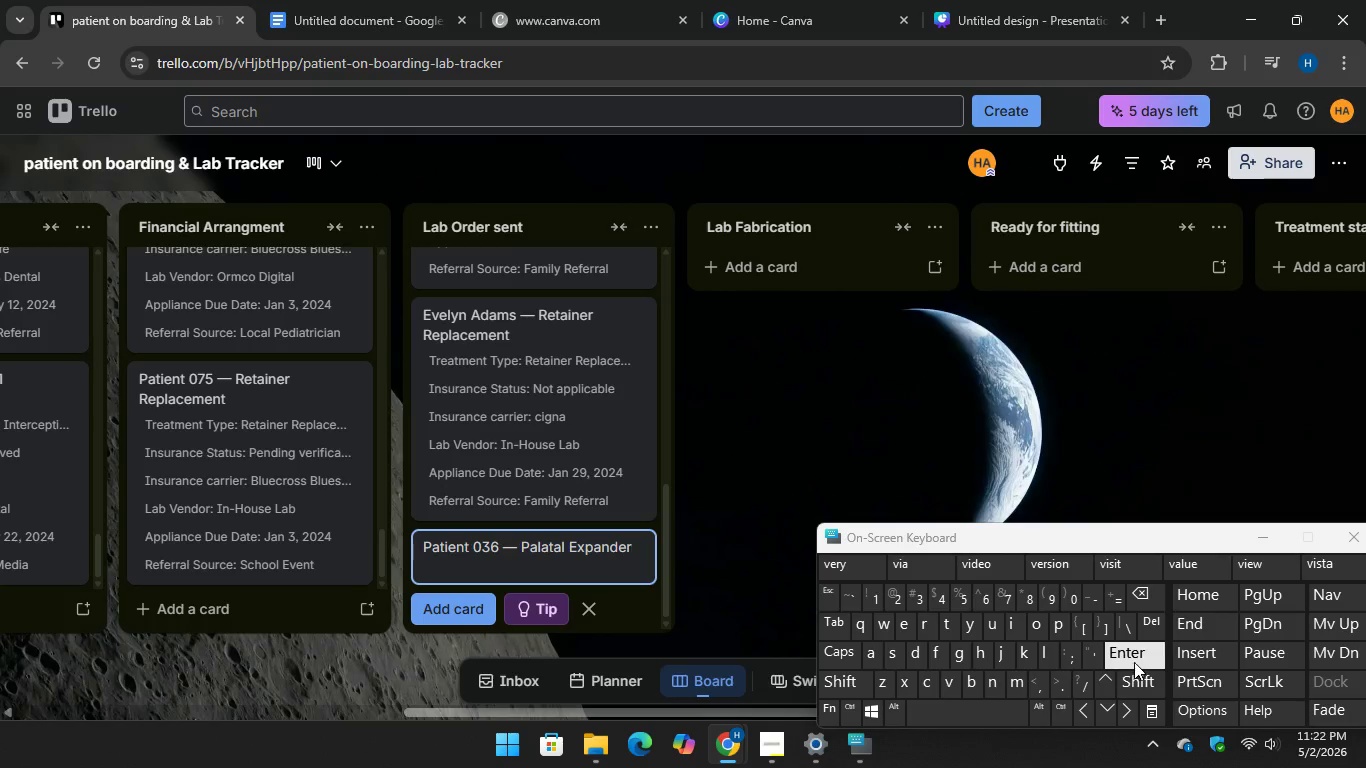 
key(Enter)
 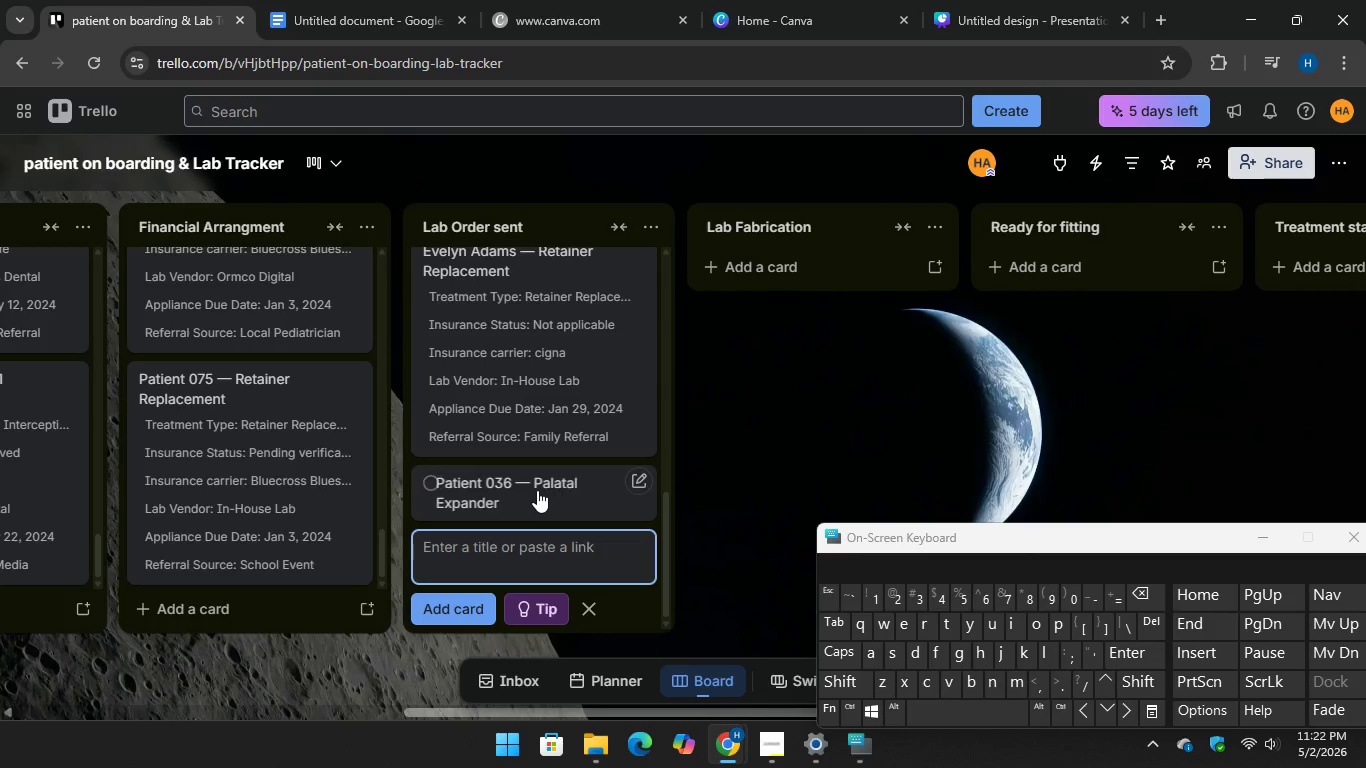 
left_click([537, 490])
 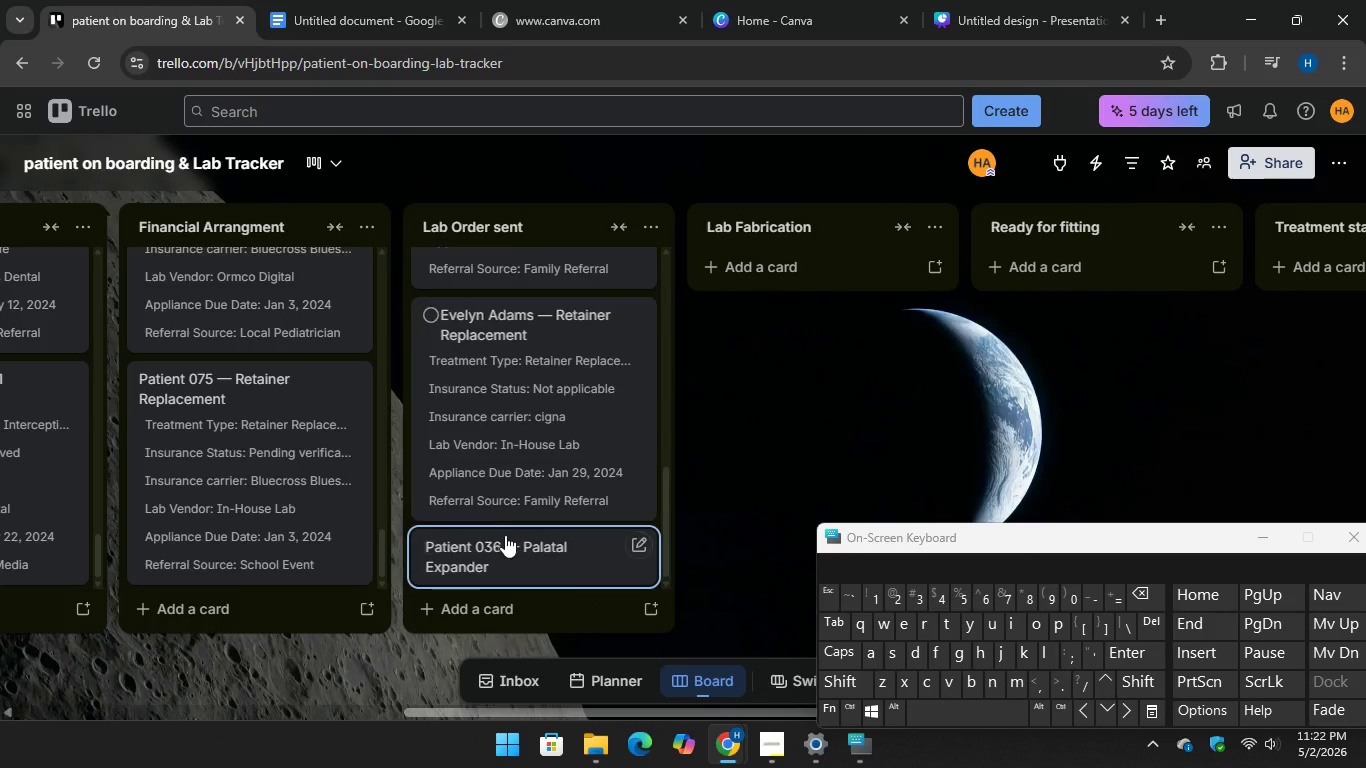 
left_click([505, 535])
 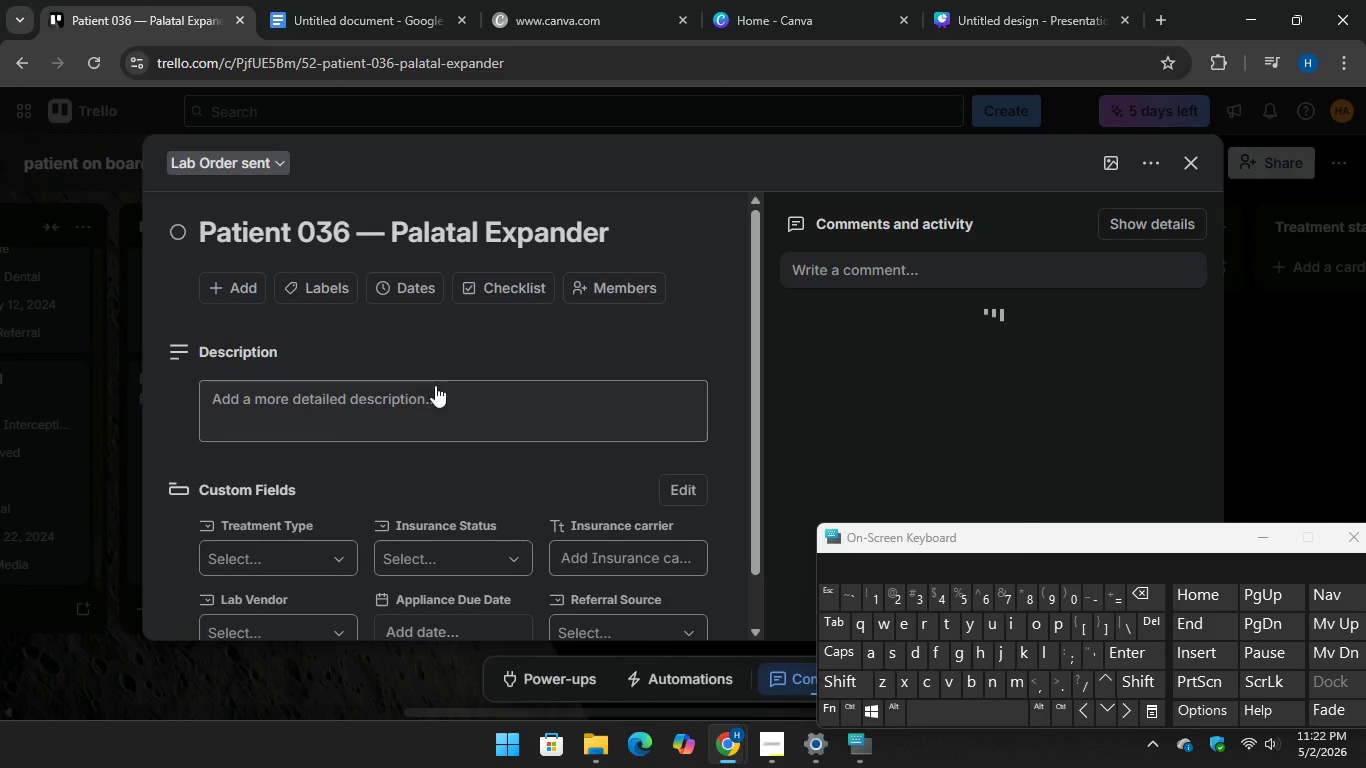 
left_click([169, 0])
 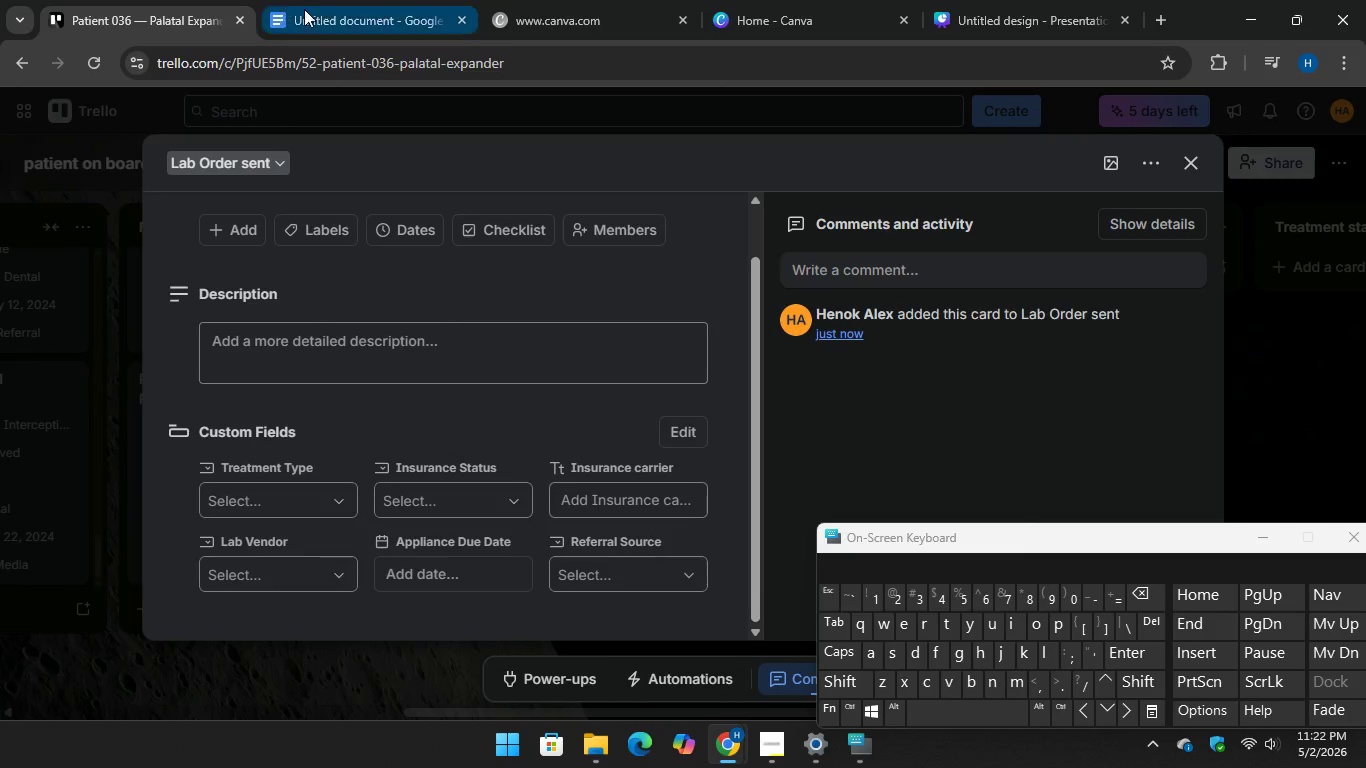 
scroll: coordinate [435, 385], scroll_direction: down, amount: 4.0
 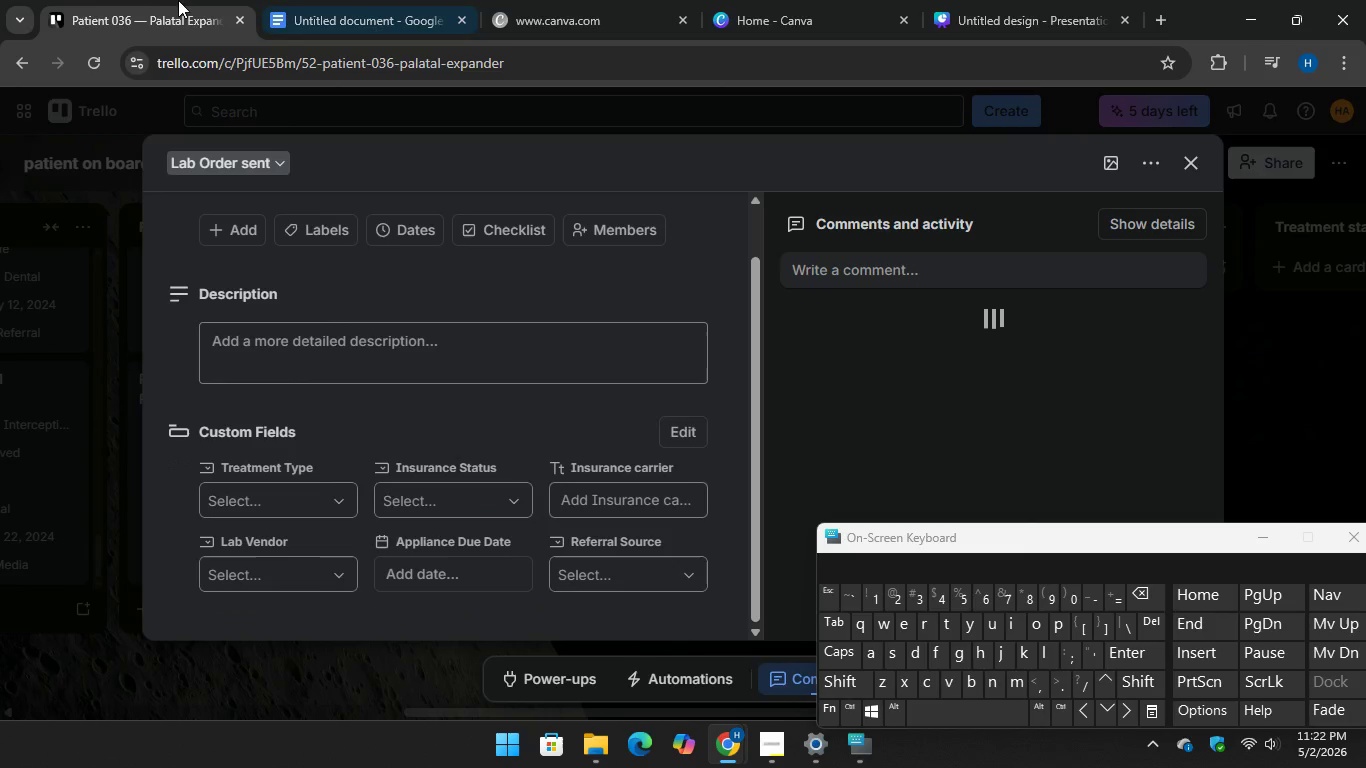 
left_click([309, 9])
 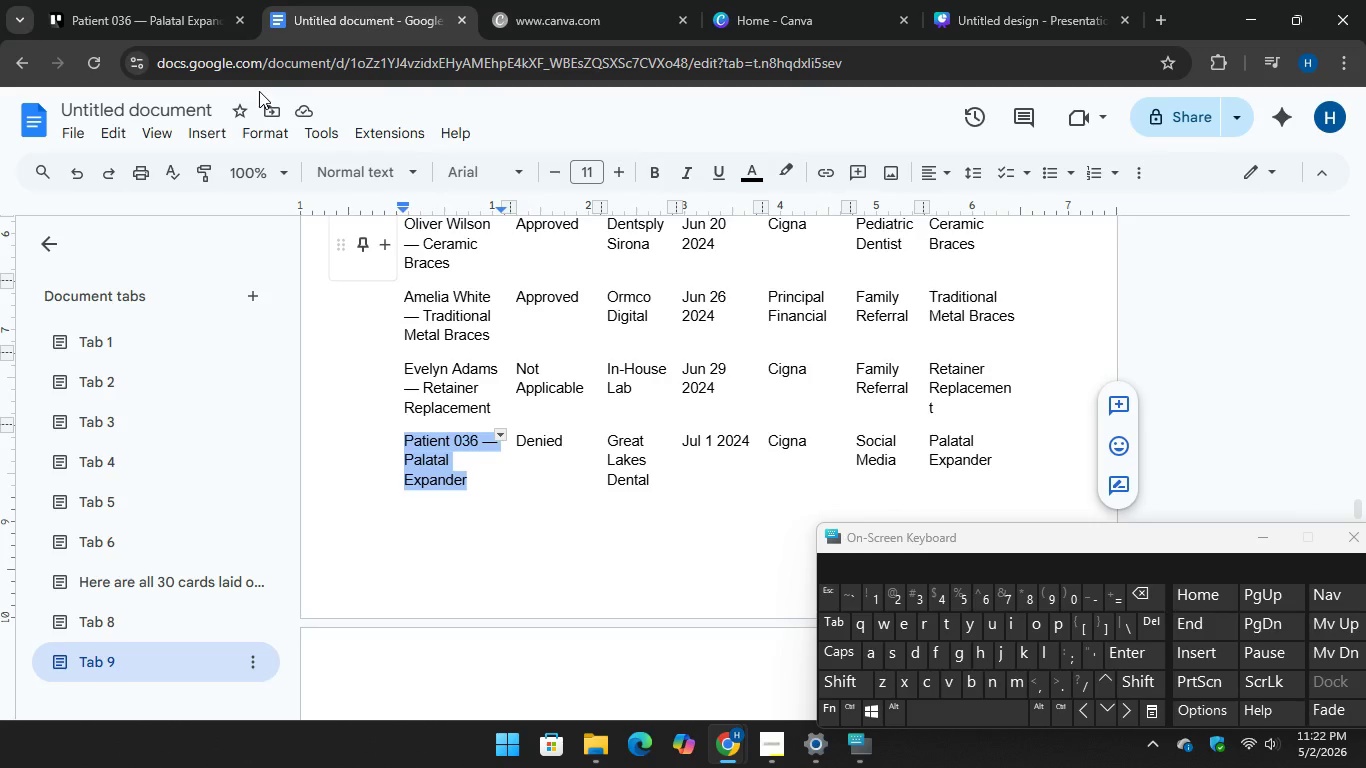 
left_click([137, 11])
 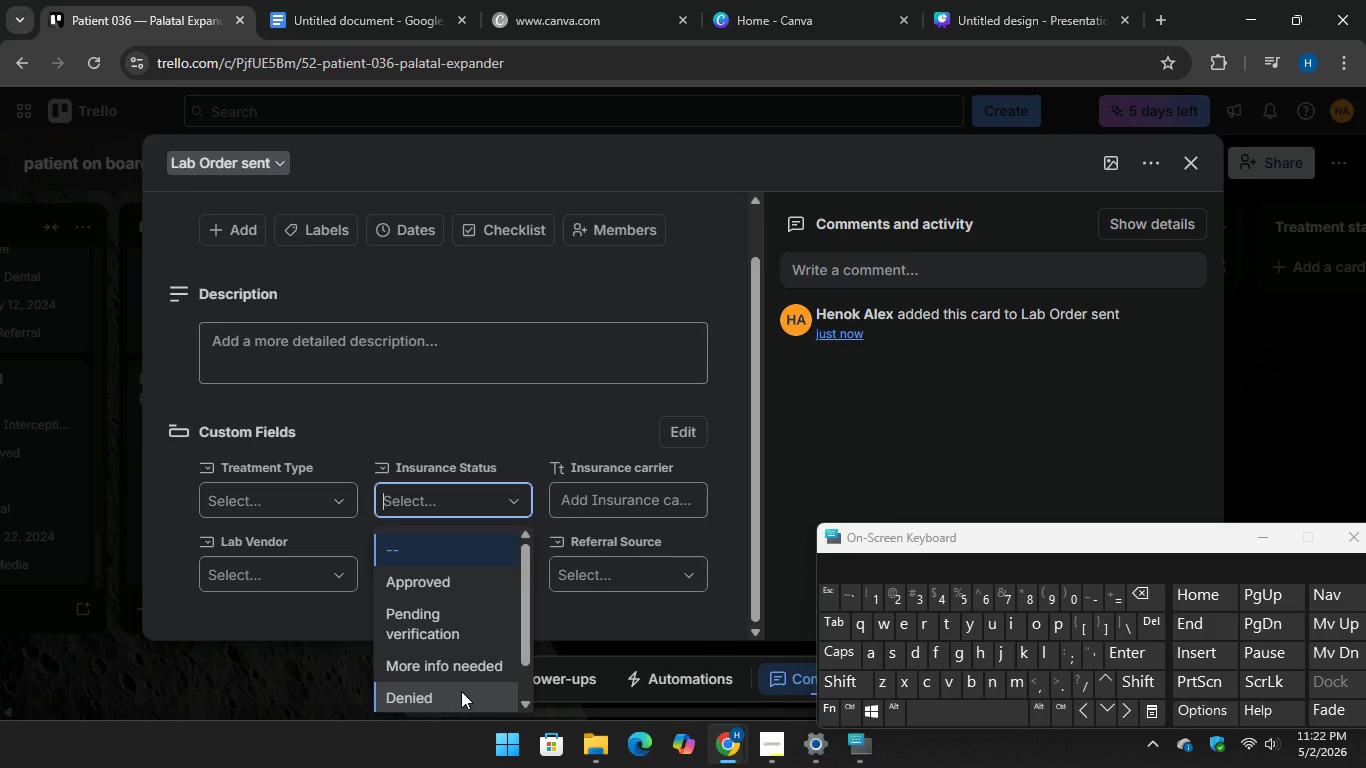 
left_click([264, 566])
 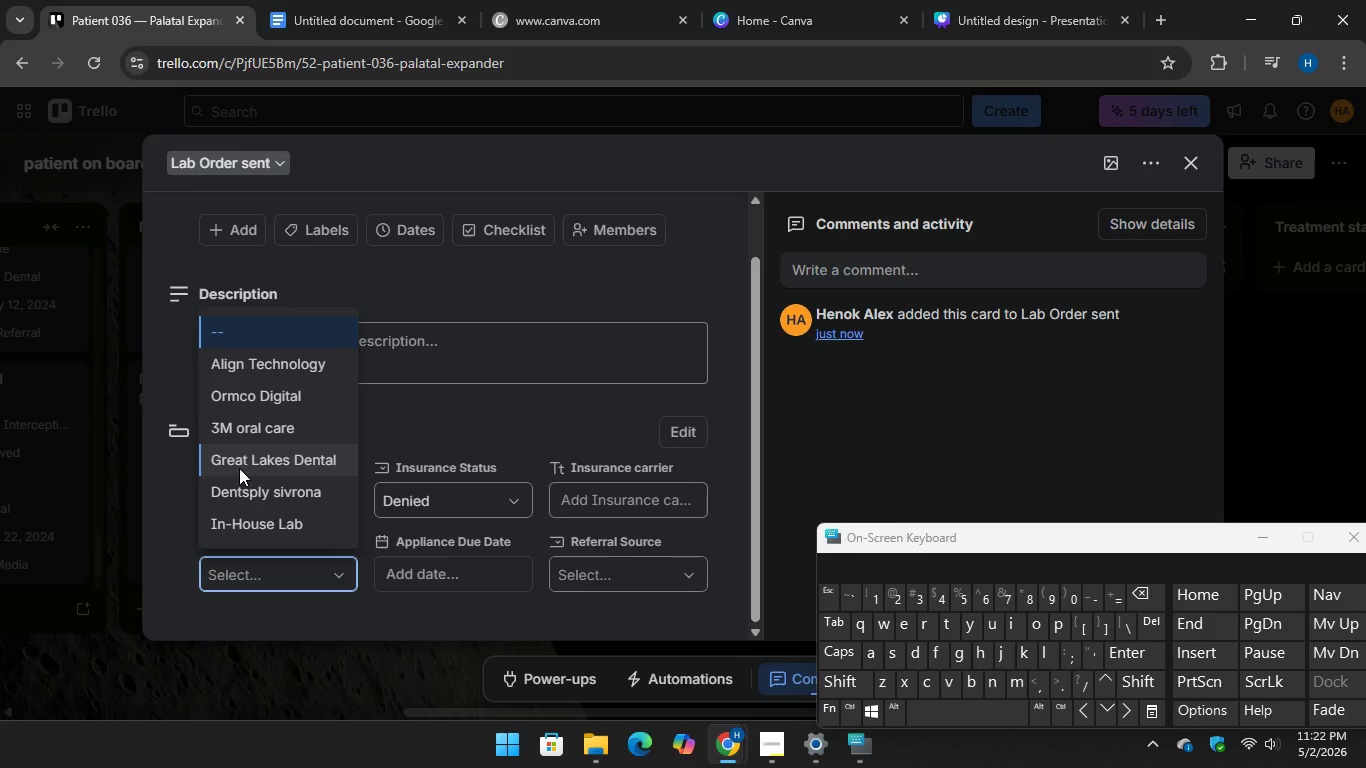 
left_click([239, 468])
 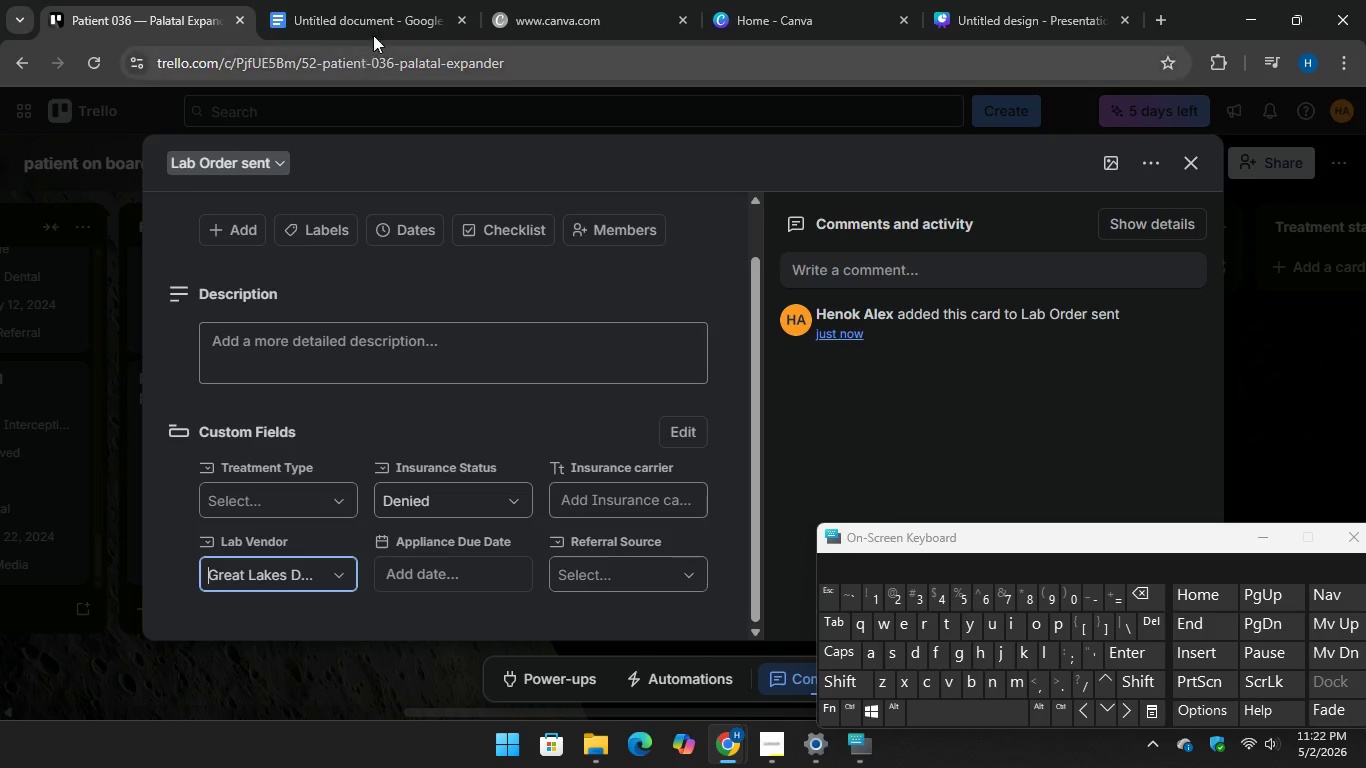 
left_click([373, 18])
 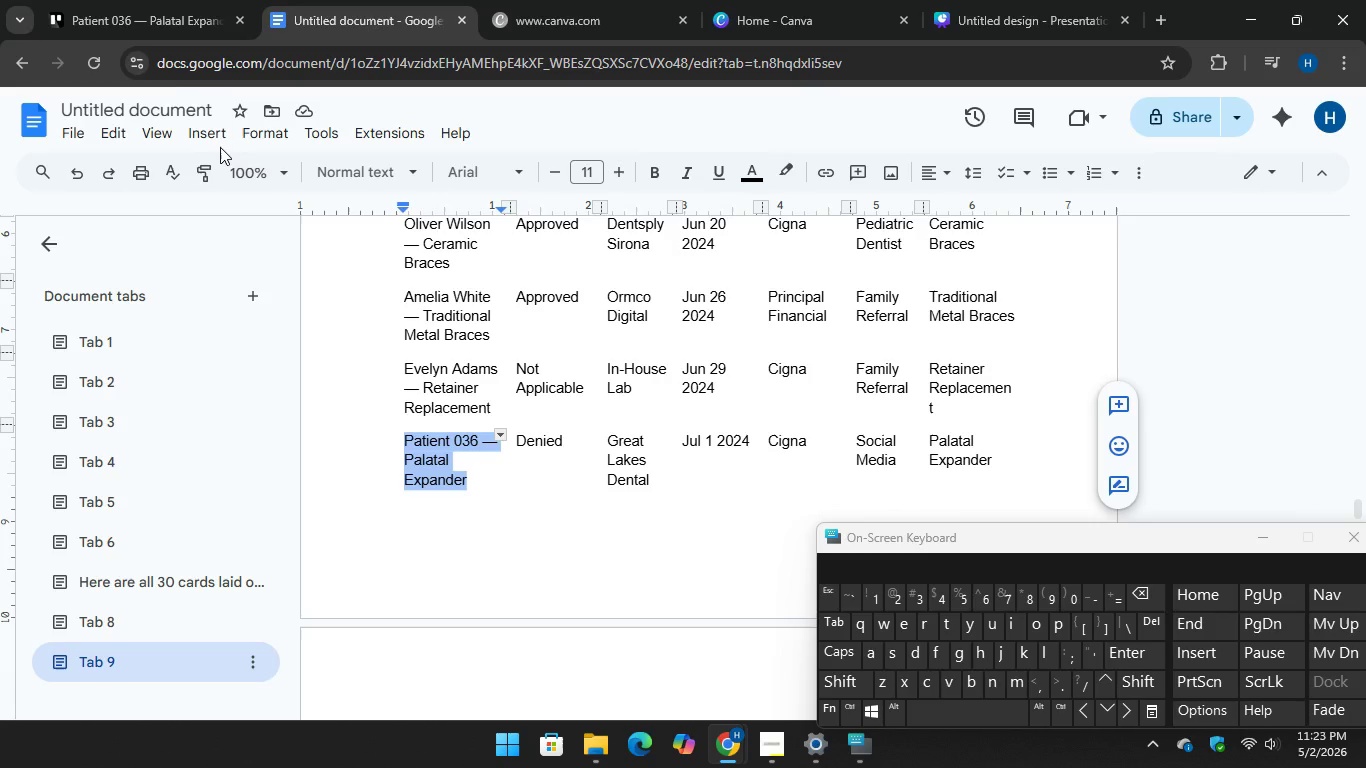 
left_click([131, 8])
 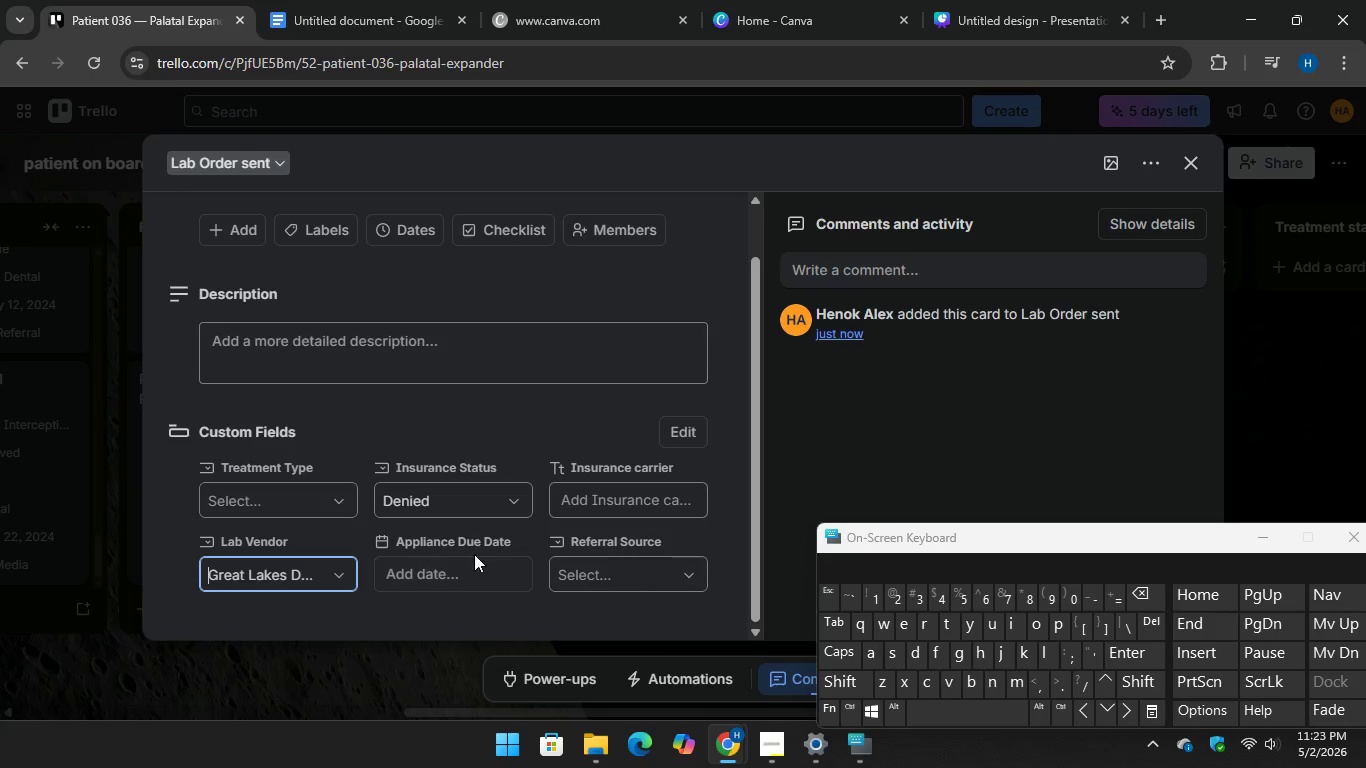 
left_click([468, 566])
 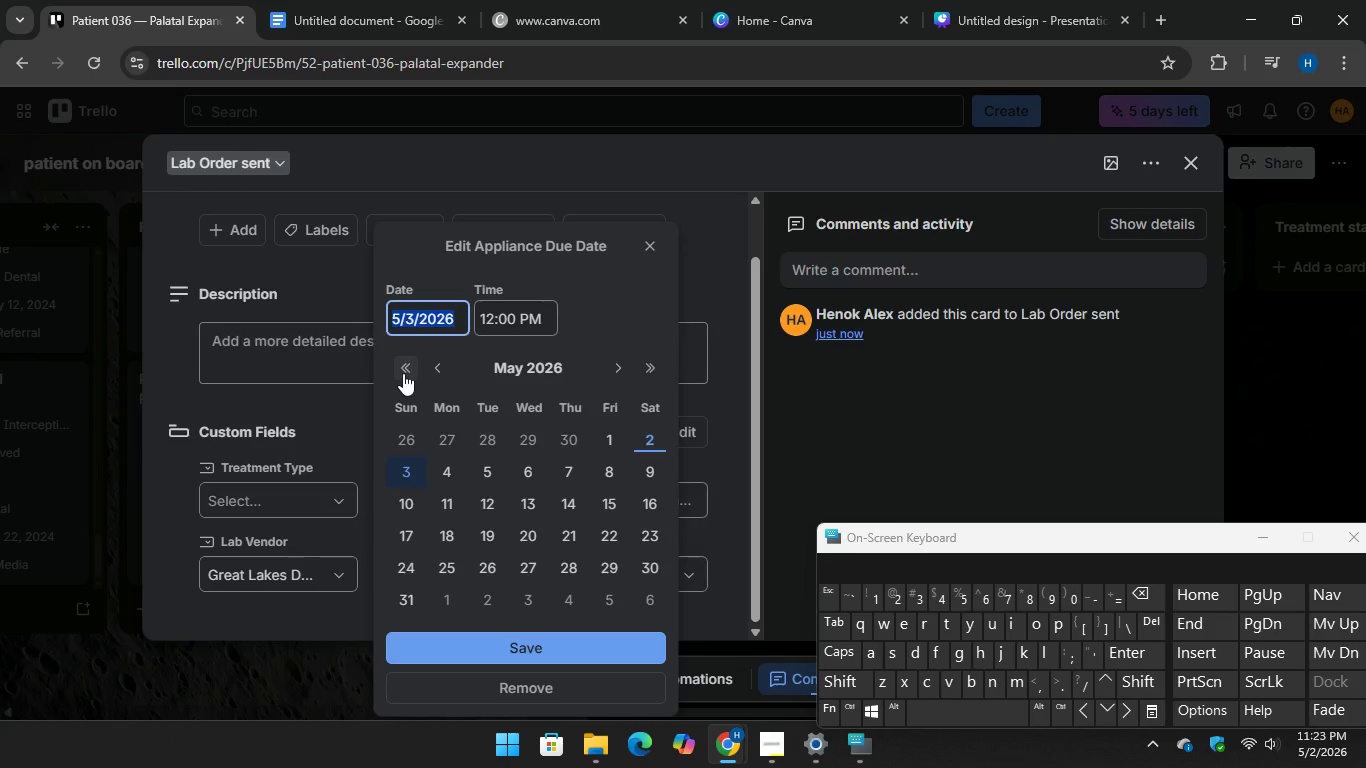 
double_click([403, 373])
 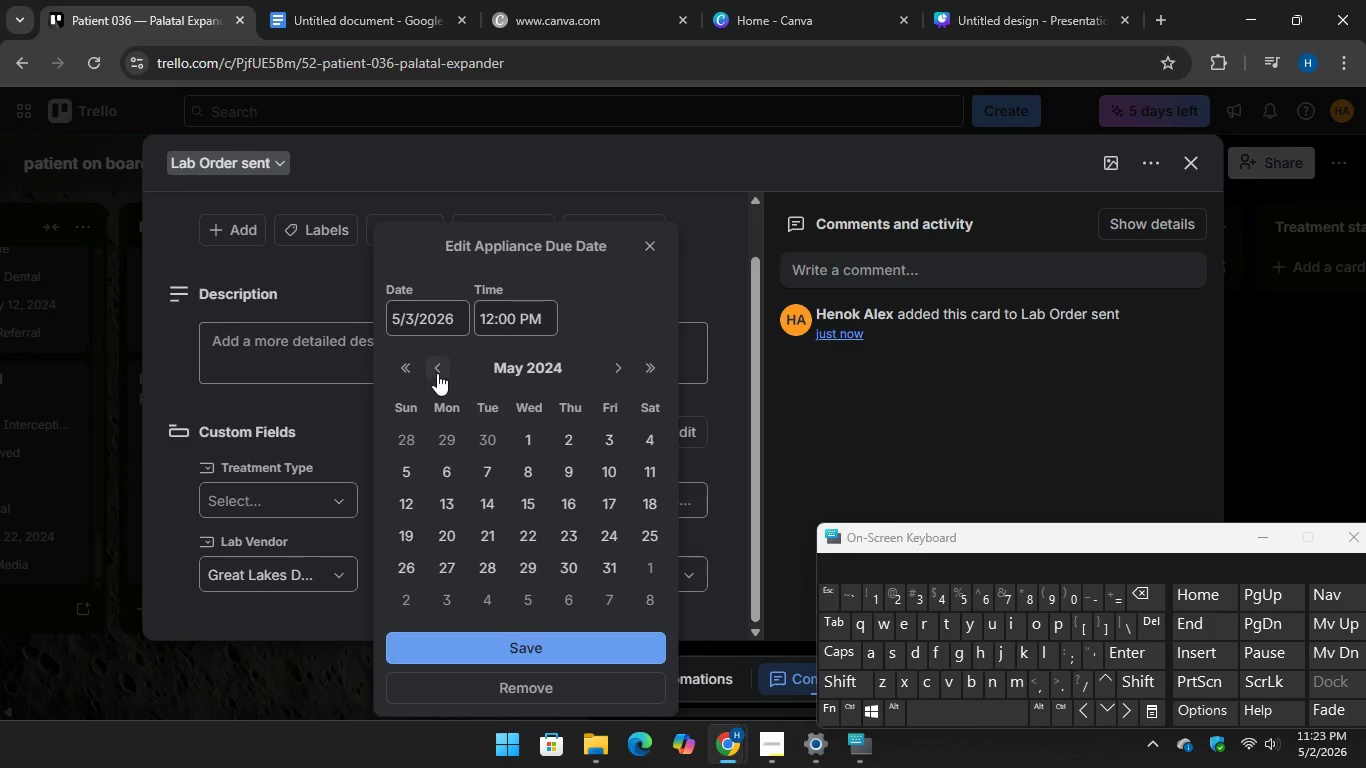 
left_click([439, 371])
 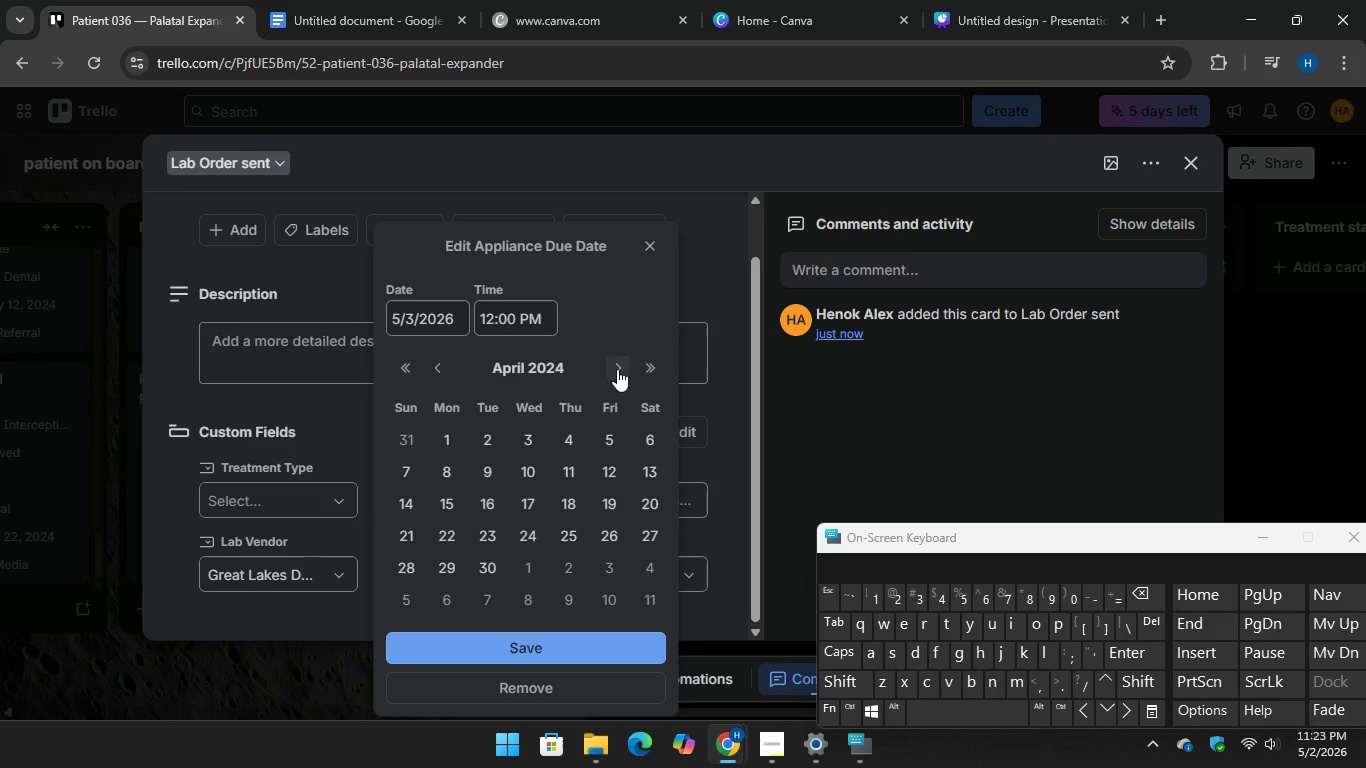 
double_click([617, 369])
 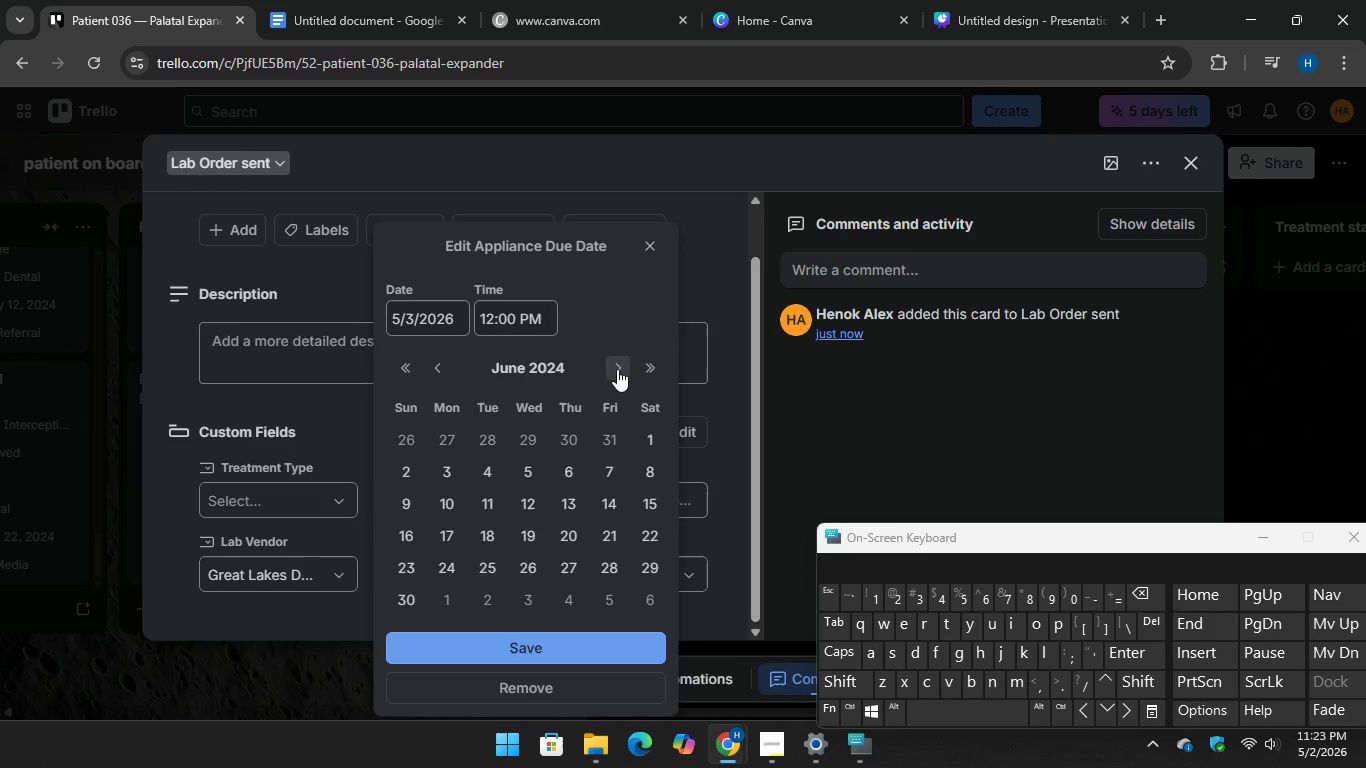 
left_click([617, 369])
 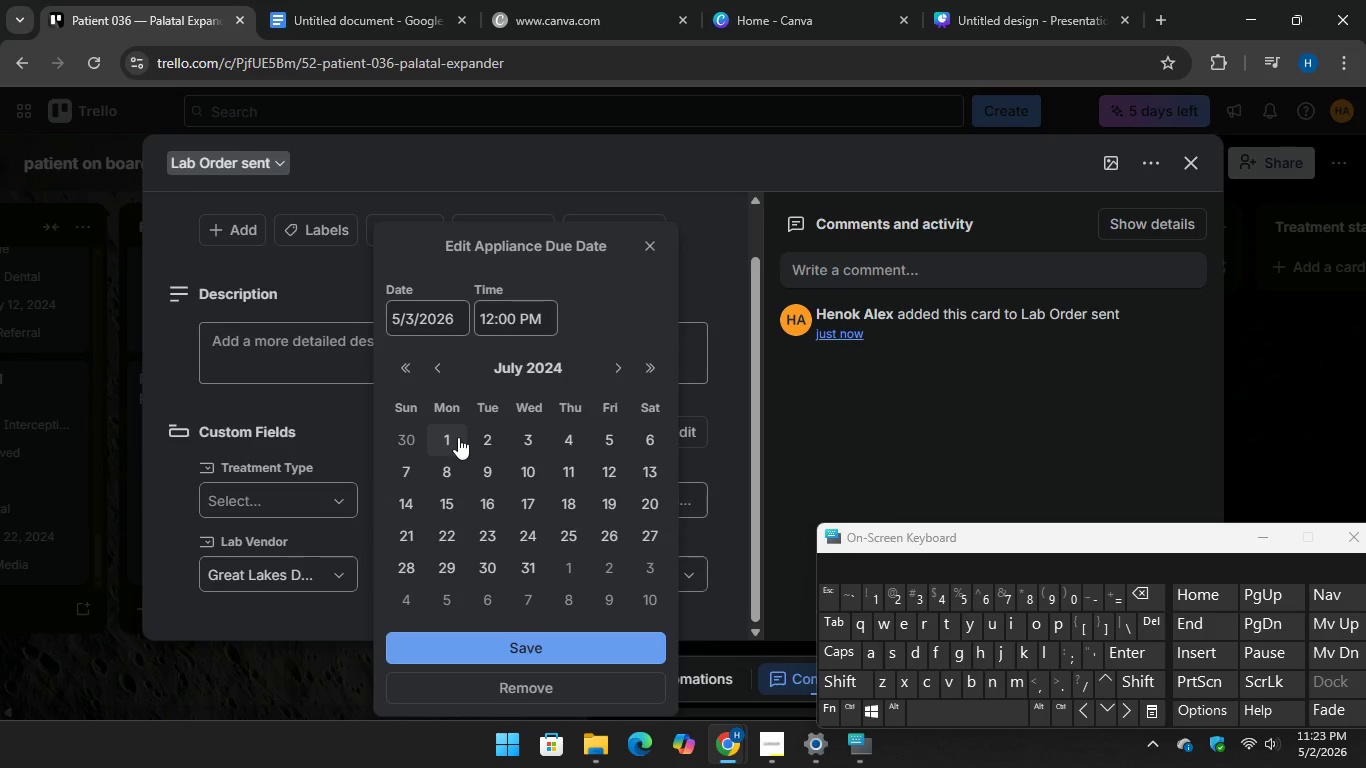 
left_click([450, 437])
 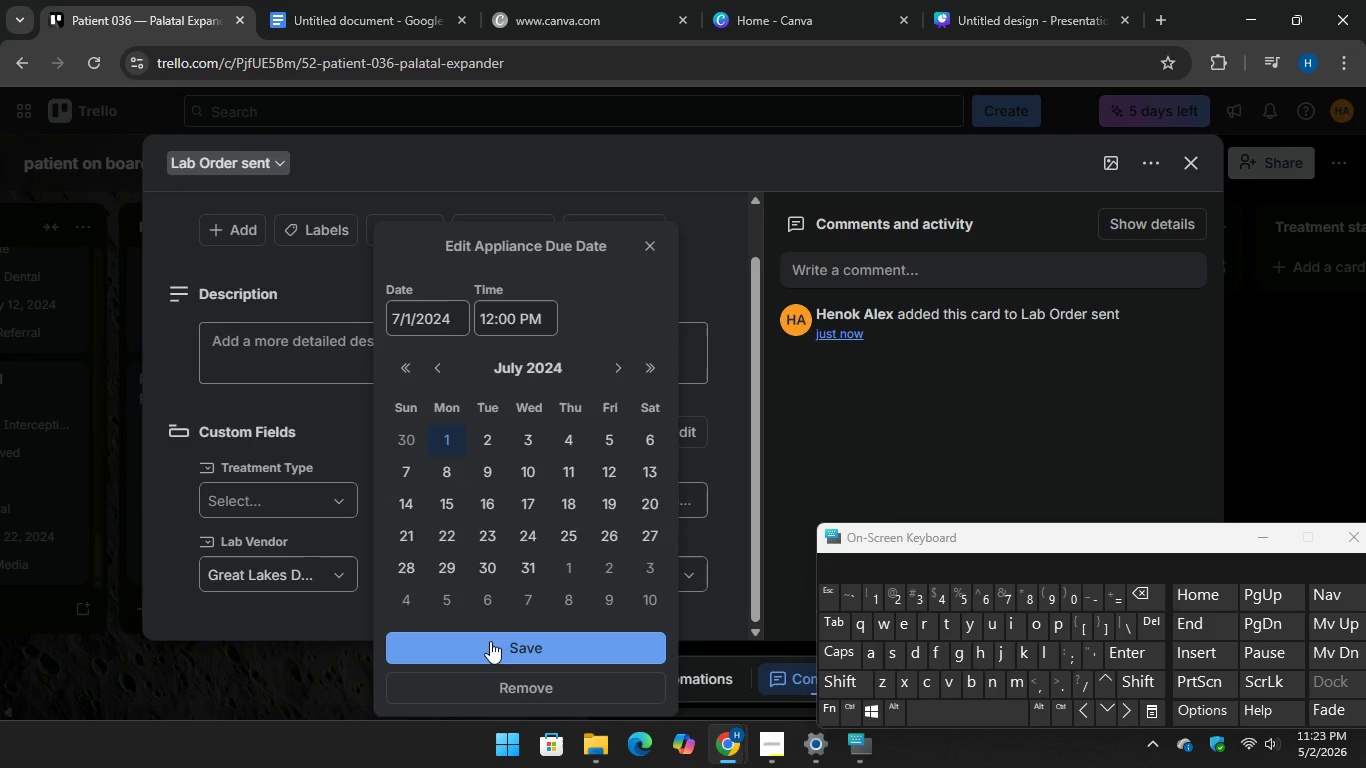 
left_click([489, 642])
 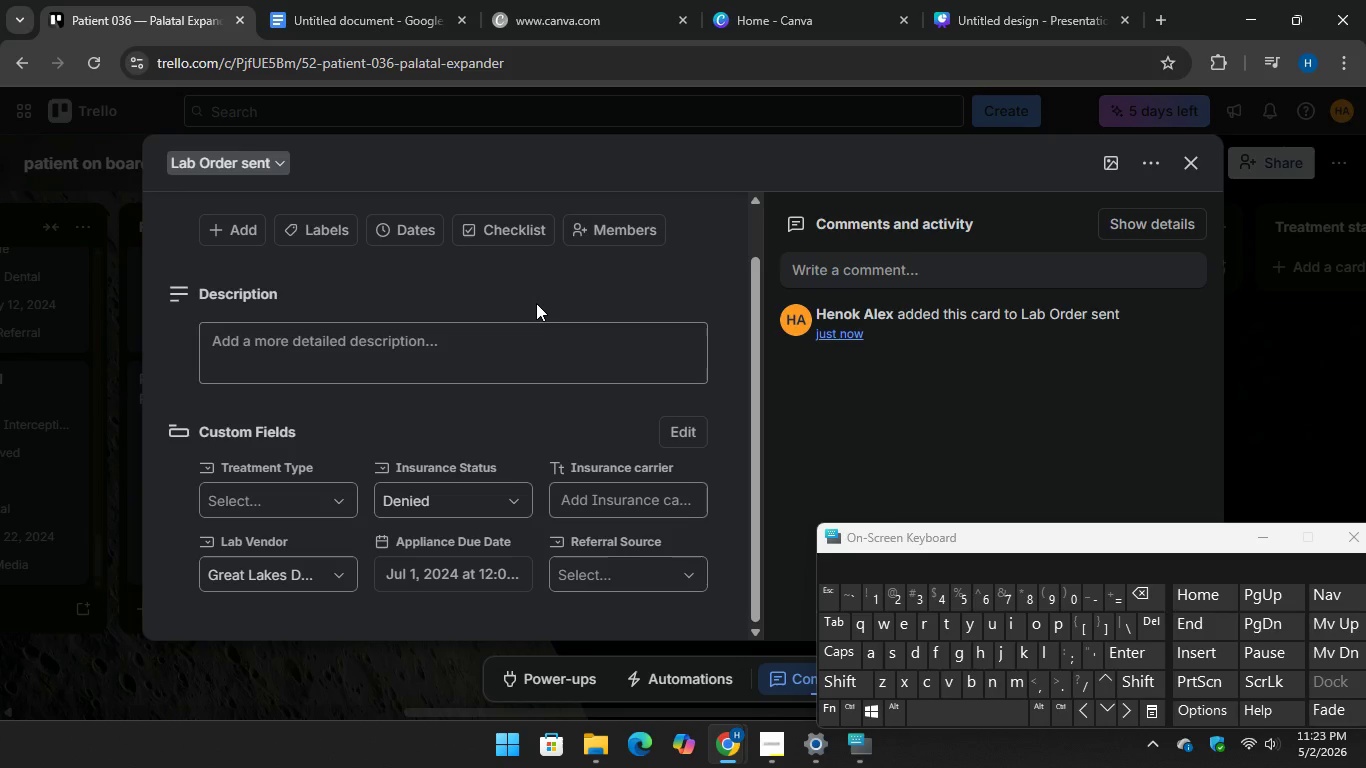 
wait(10.06)
 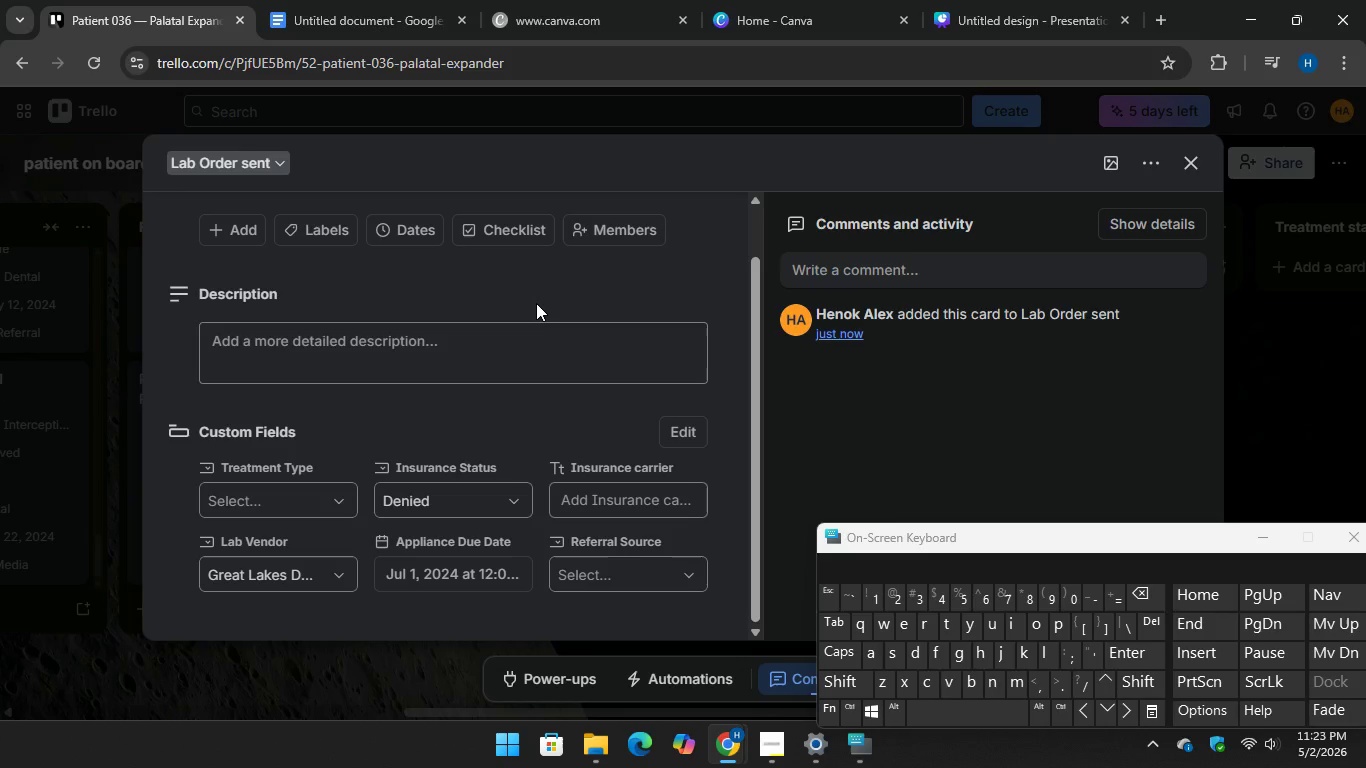 
left_click([132, 0])
 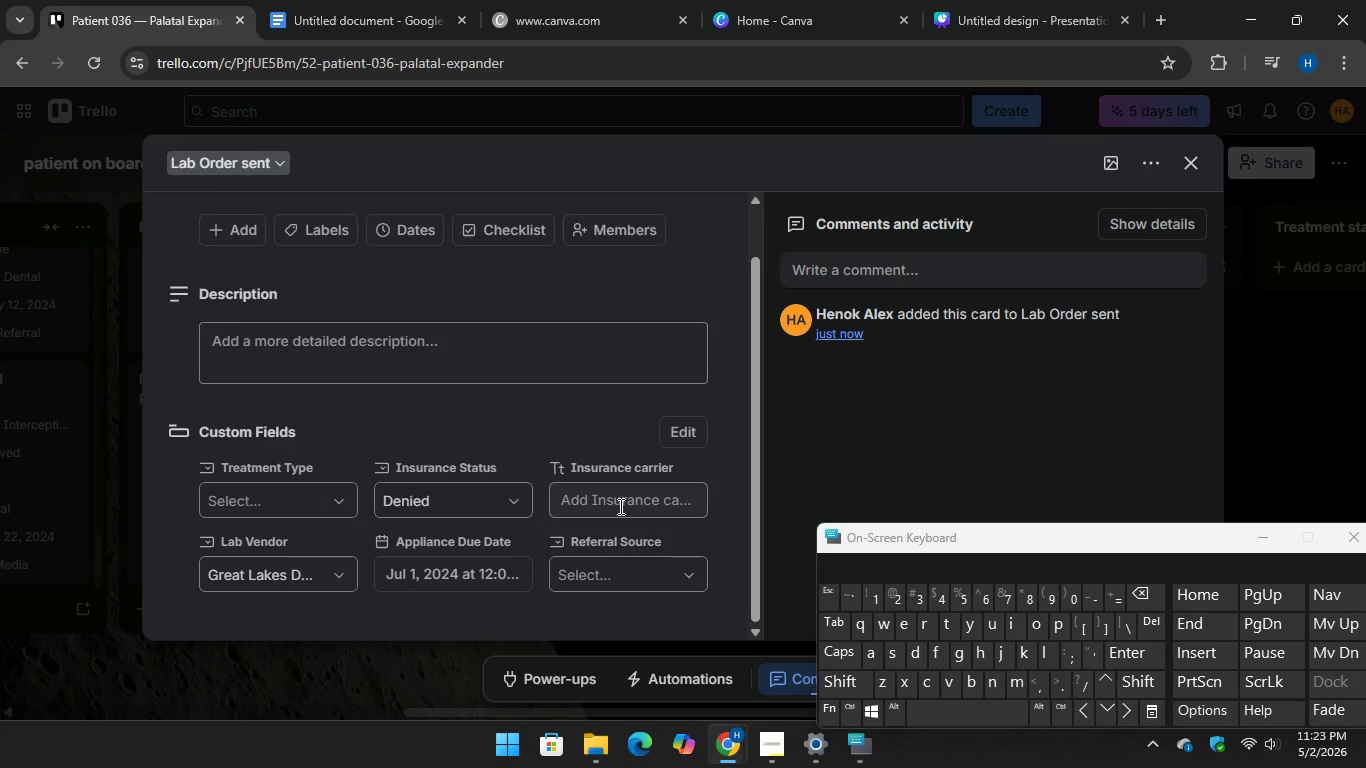 
left_click([619, 506])
 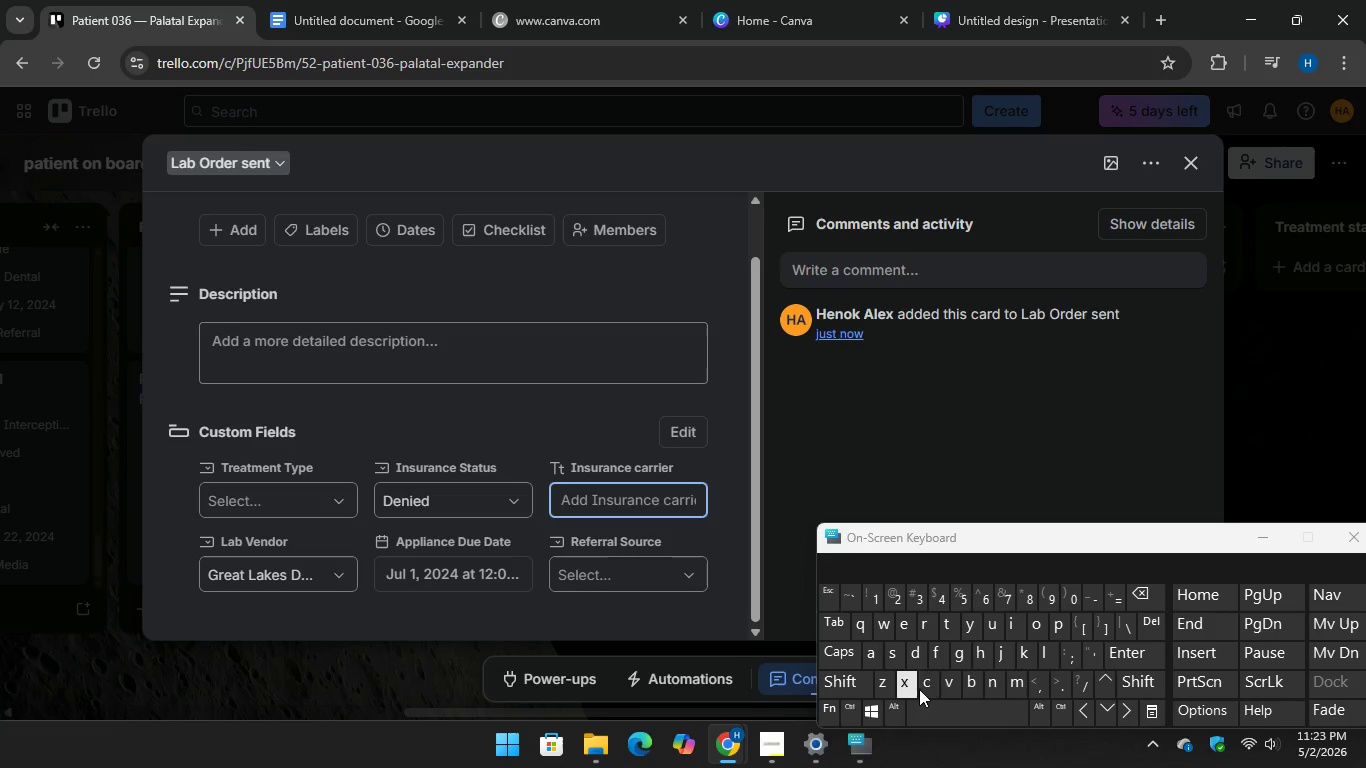 
type(cigna)
 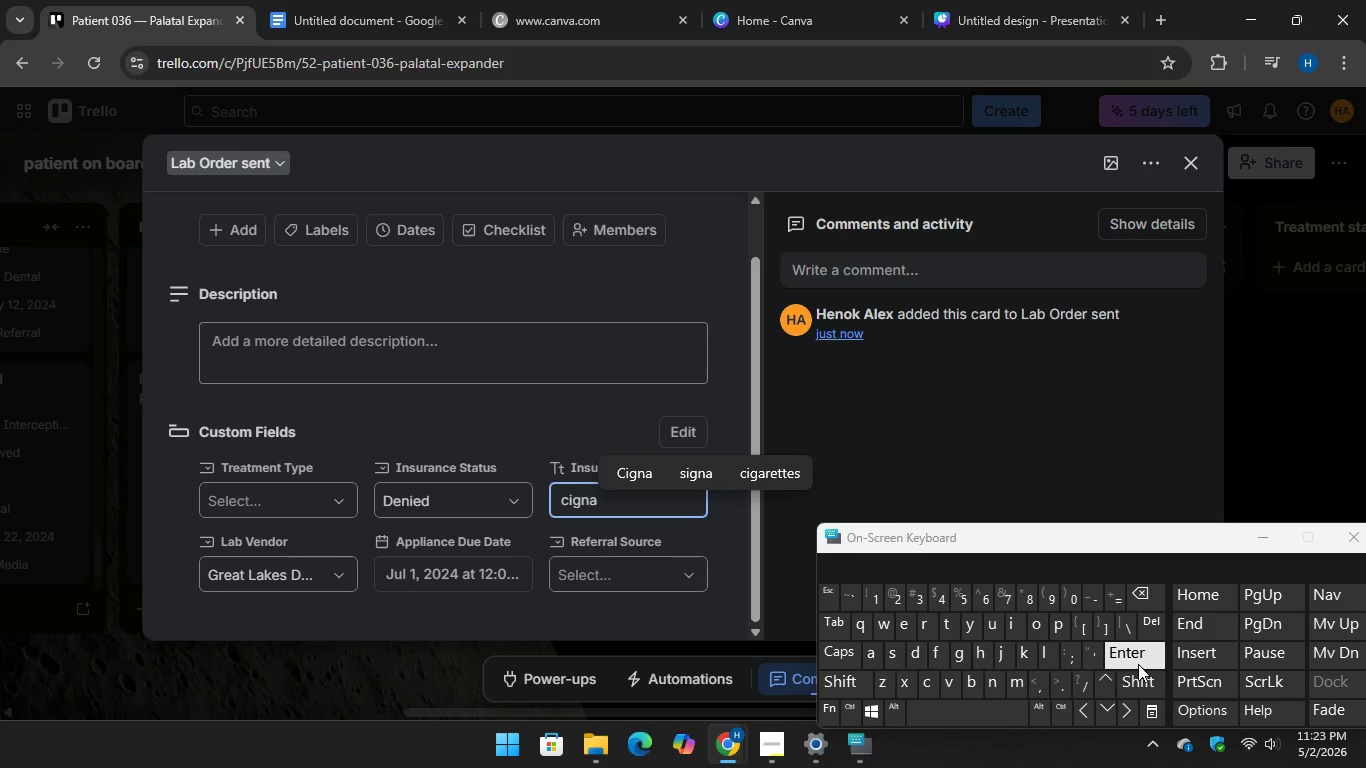 
key(Enter)
 